 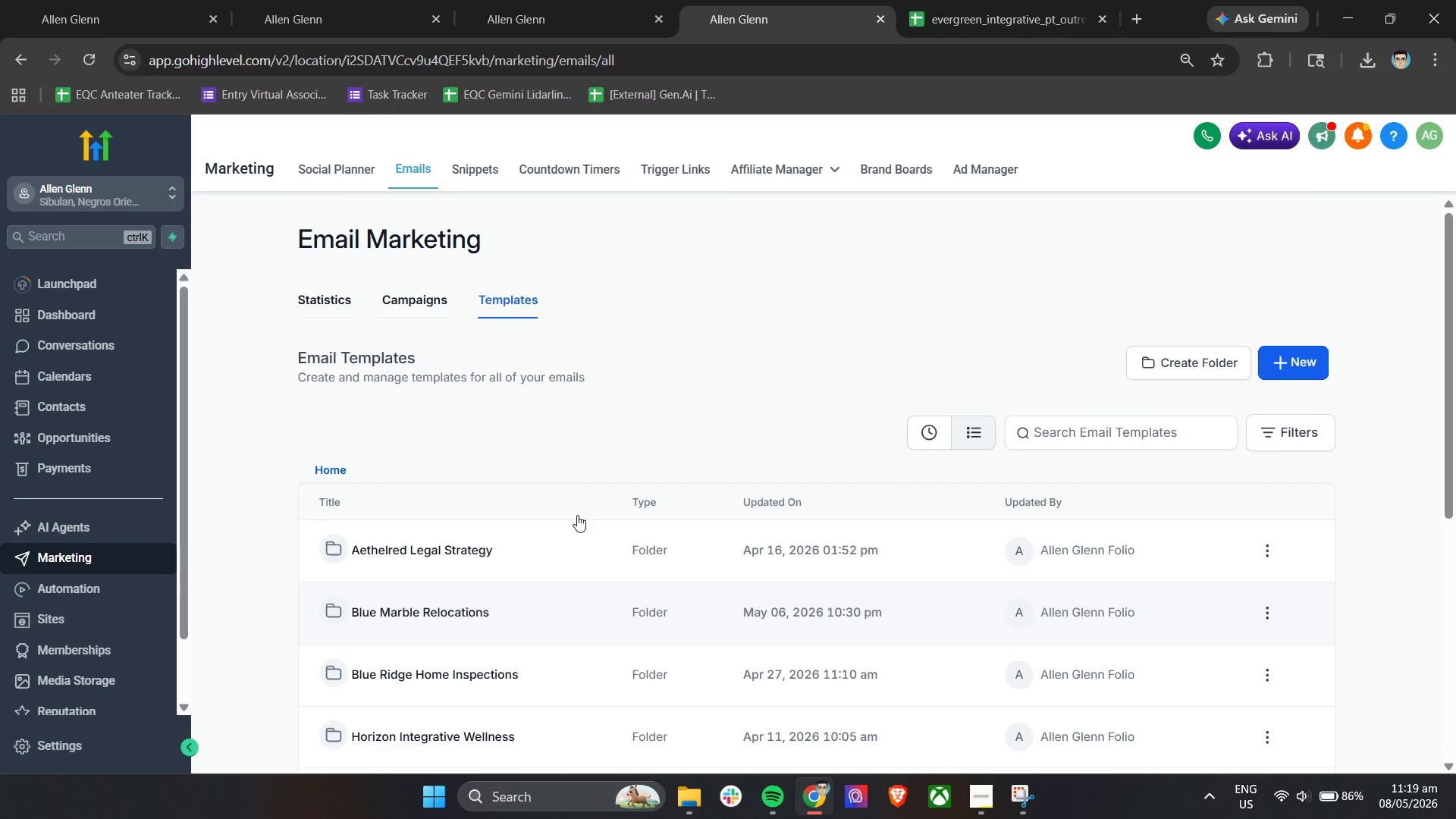 
left_click([574, 0])
 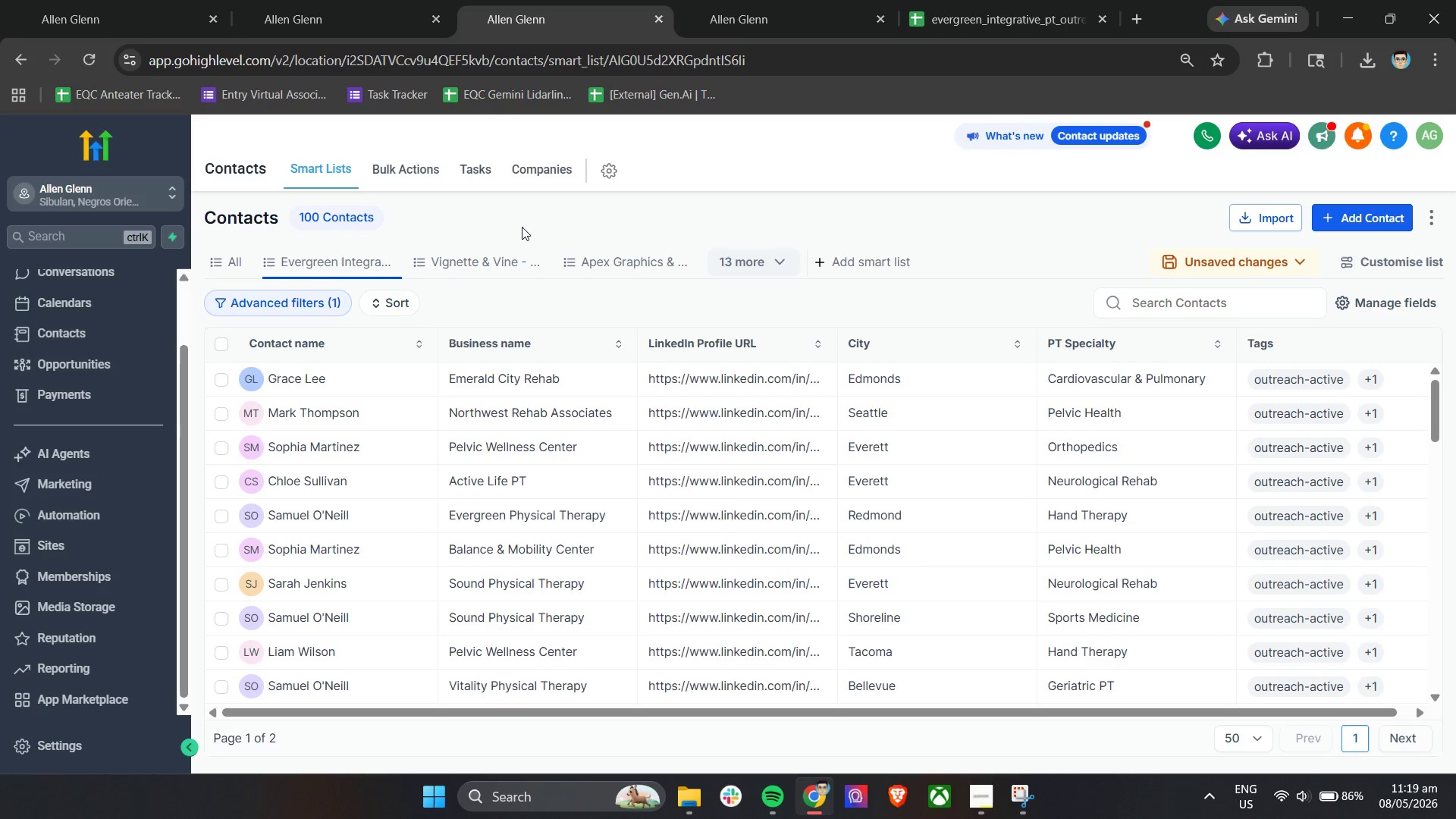 
left_click([361, 0])
 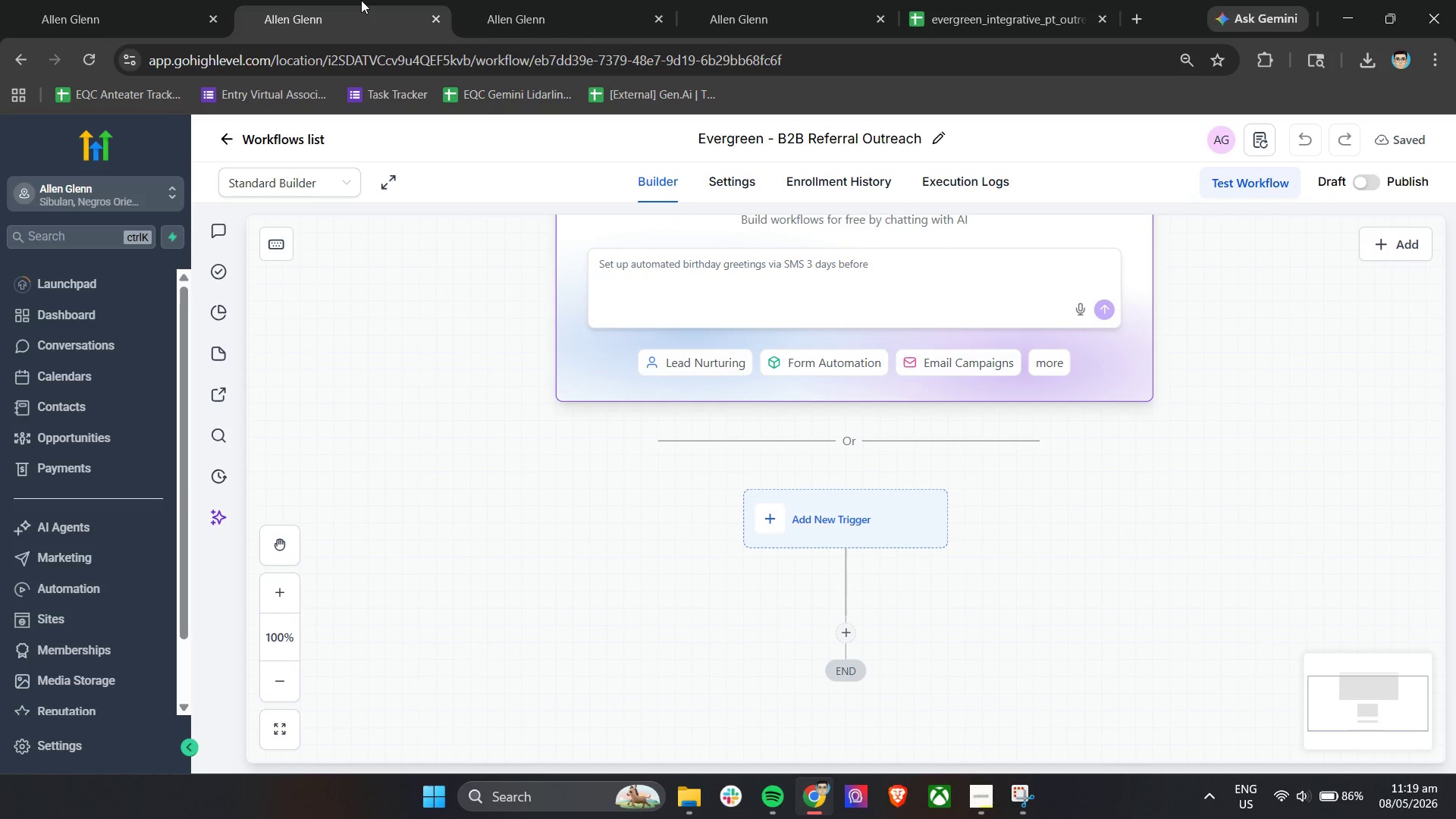 
wait(14.78)
 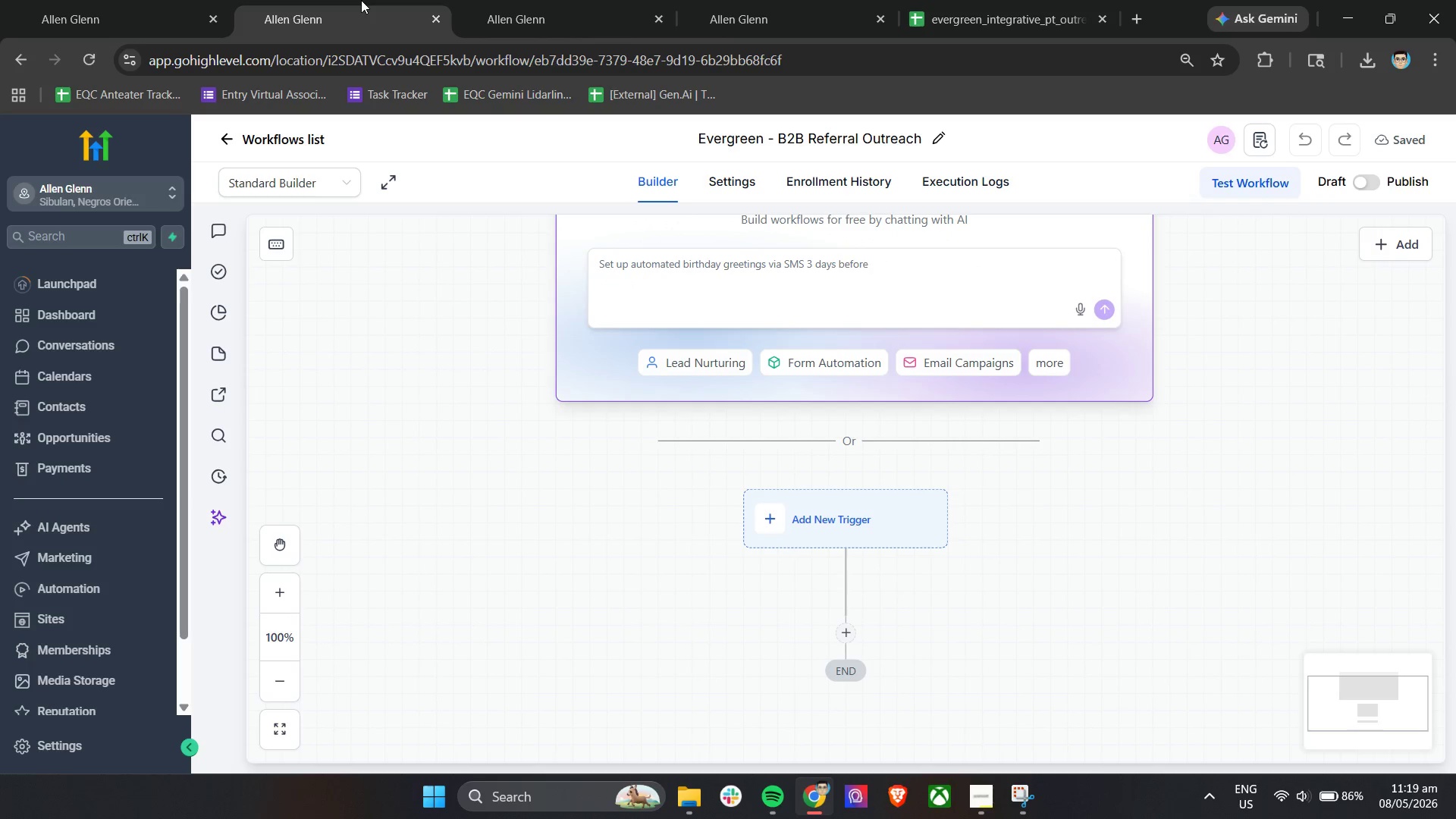 
double_click([854, 140])
 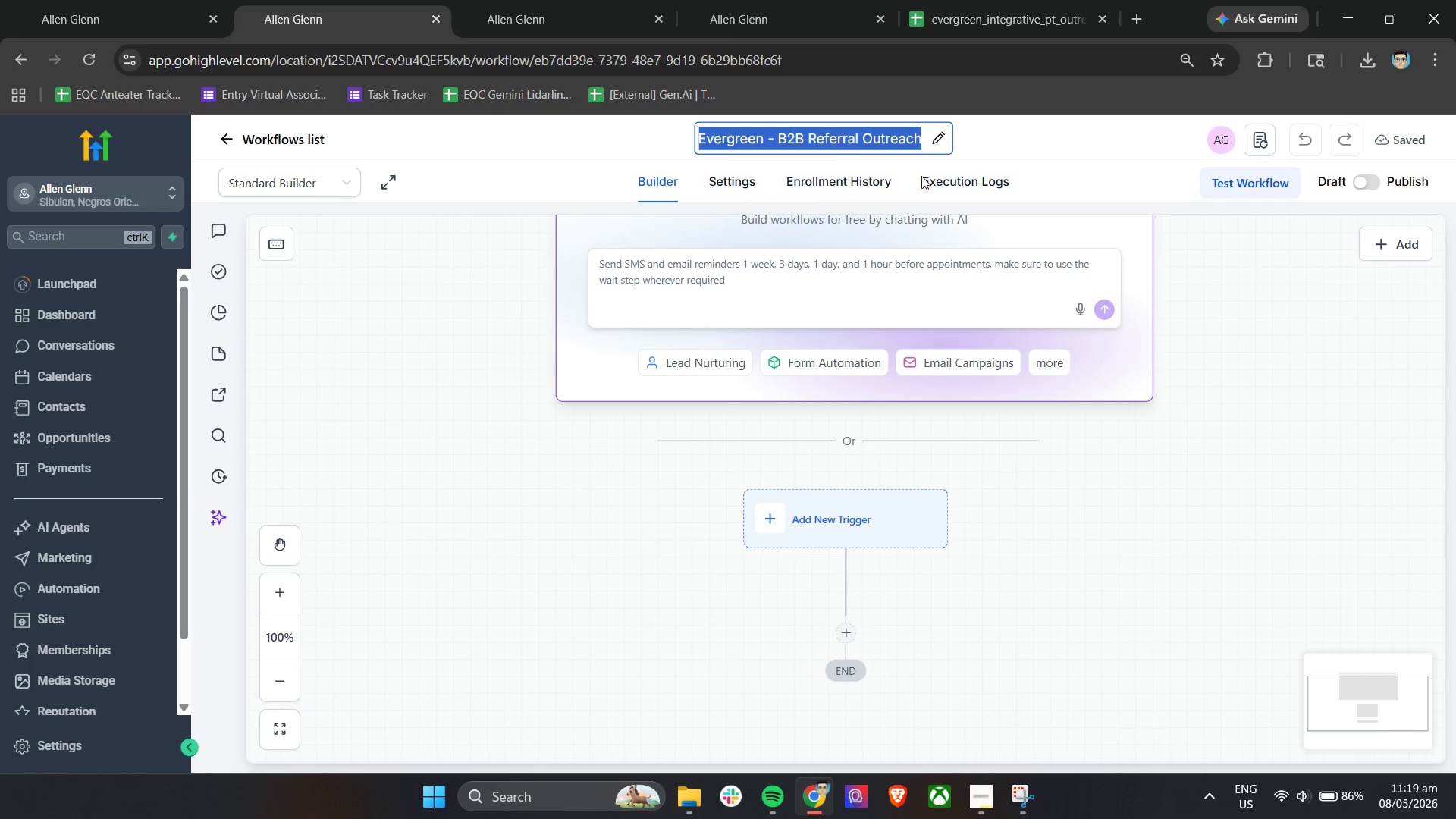 
type(B2B Referral Outreach)
key(Backspace)
key(Backspace)
key(Backspace)
type(ach Sequence)
 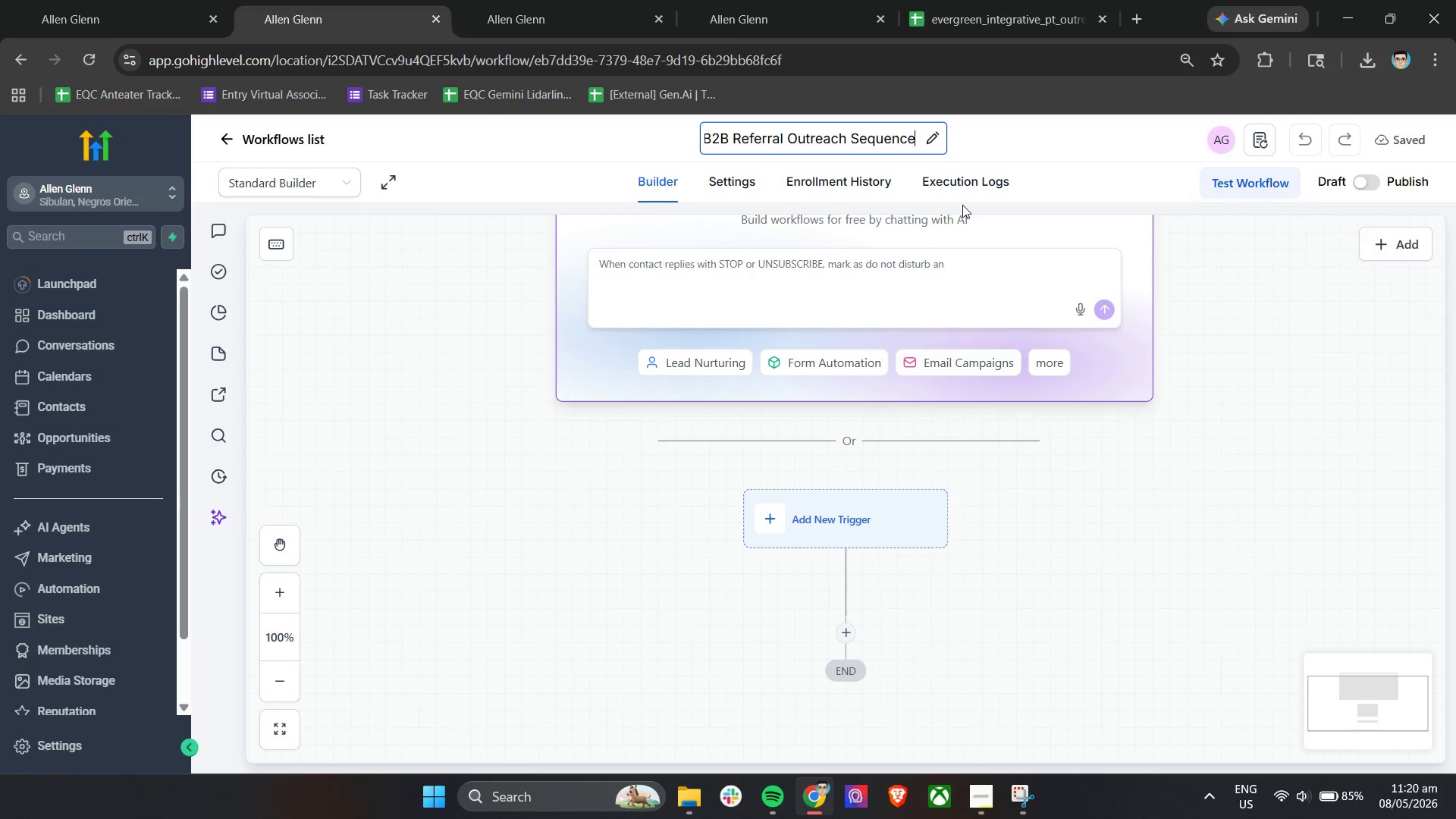 
wait(13.09)
 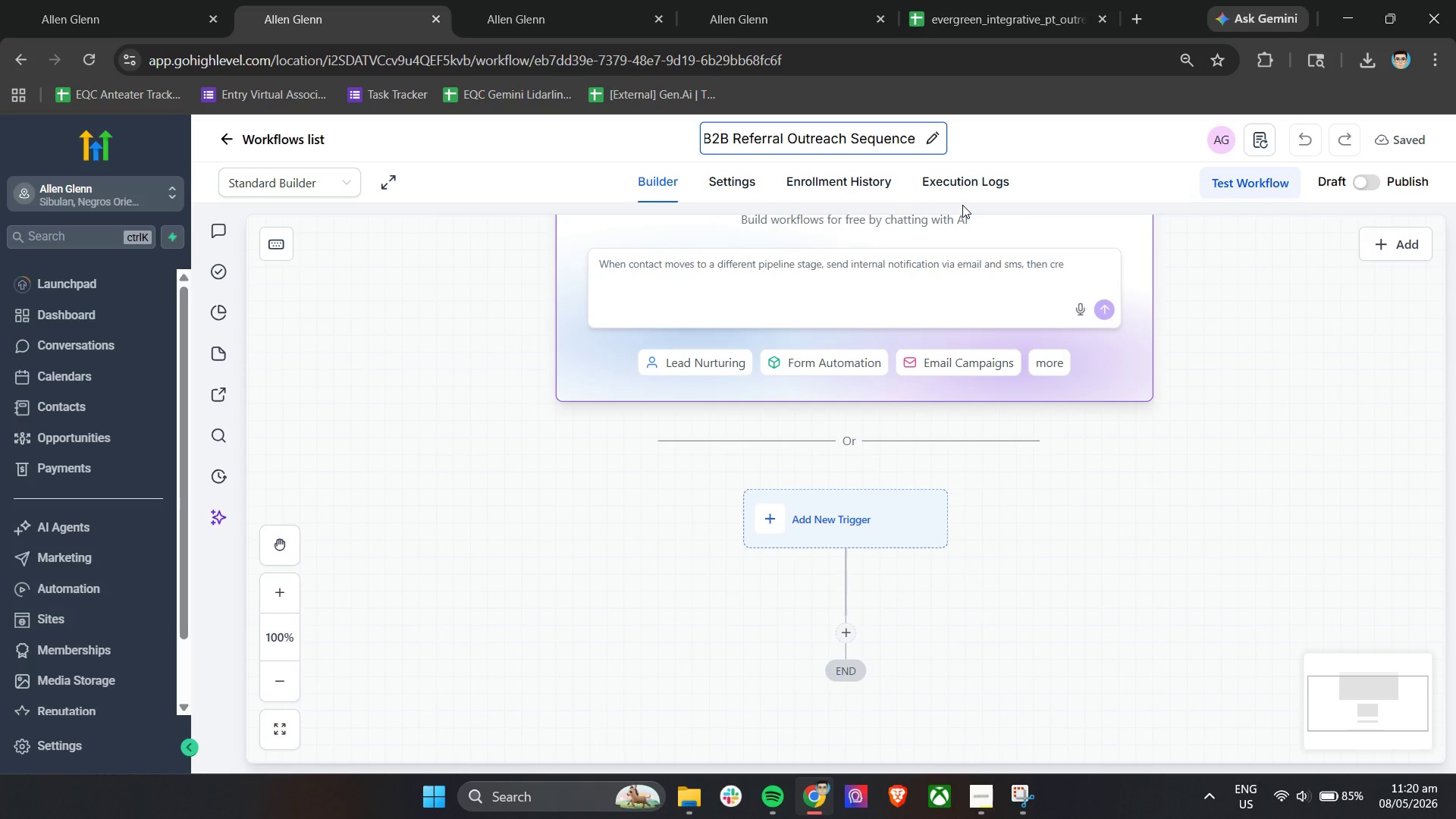 
left_click([619, 484])
 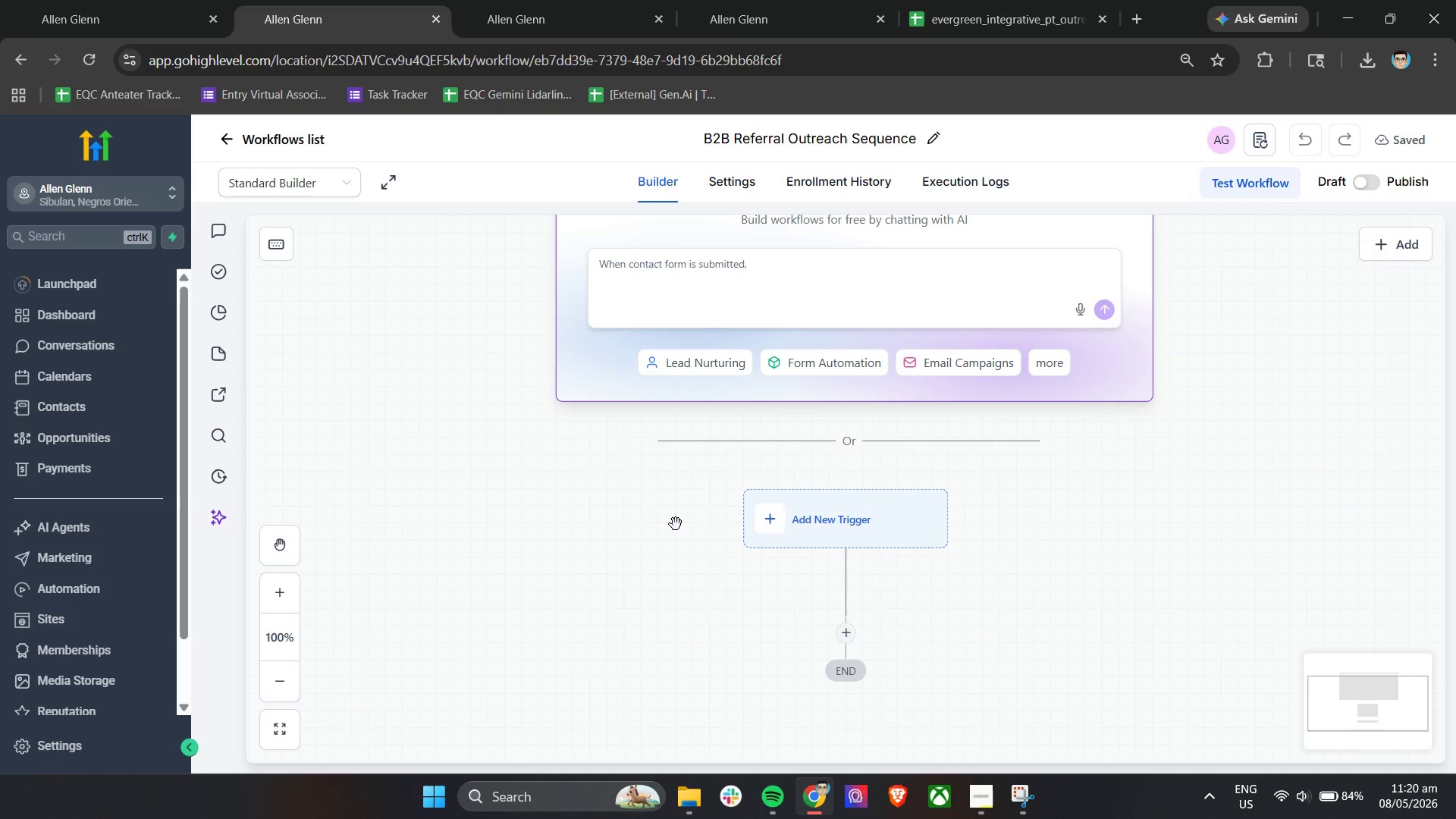 
wait(19.53)
 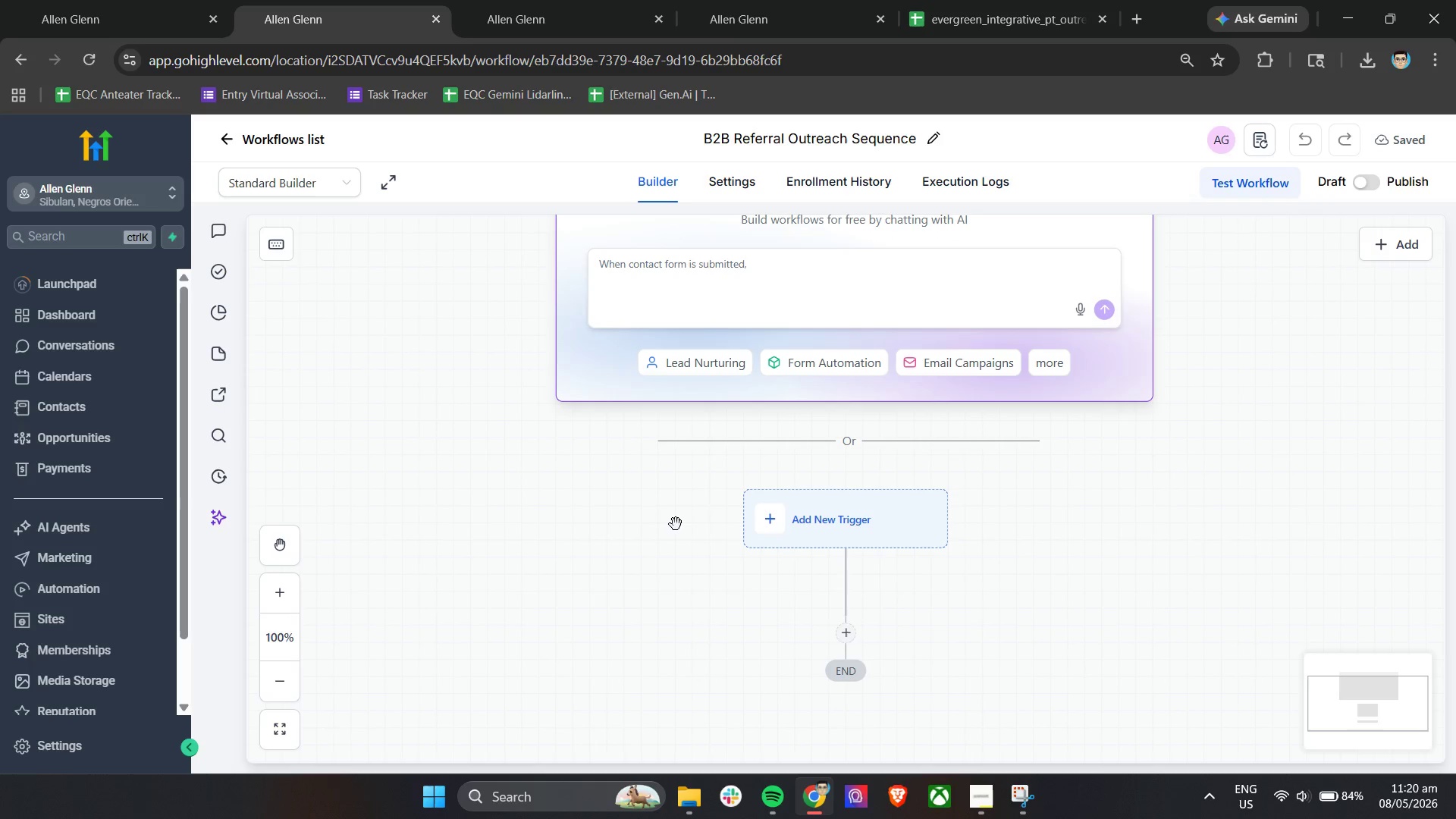 
left_click([792, 519])
 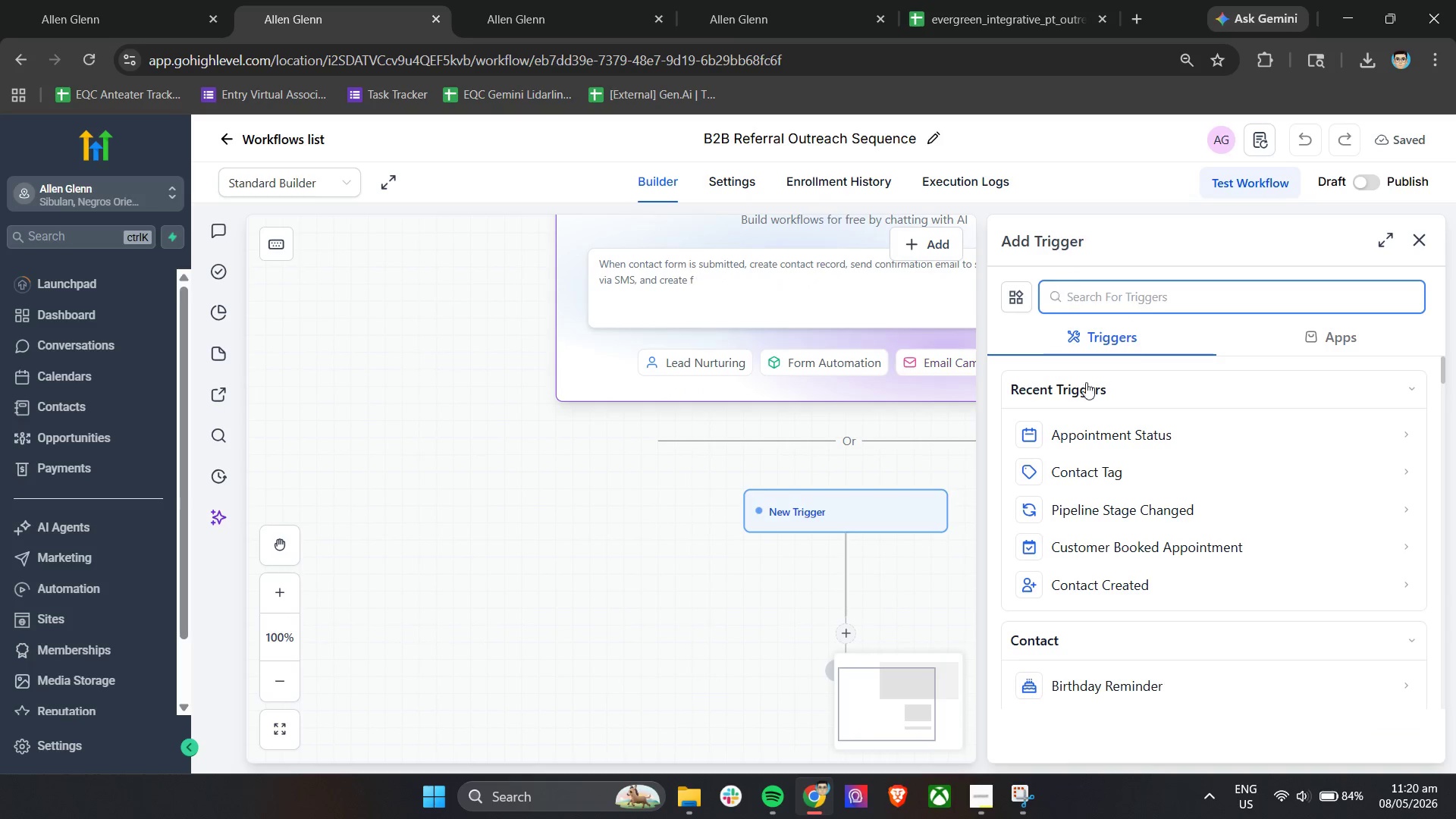 
left_click([1089, 477])
 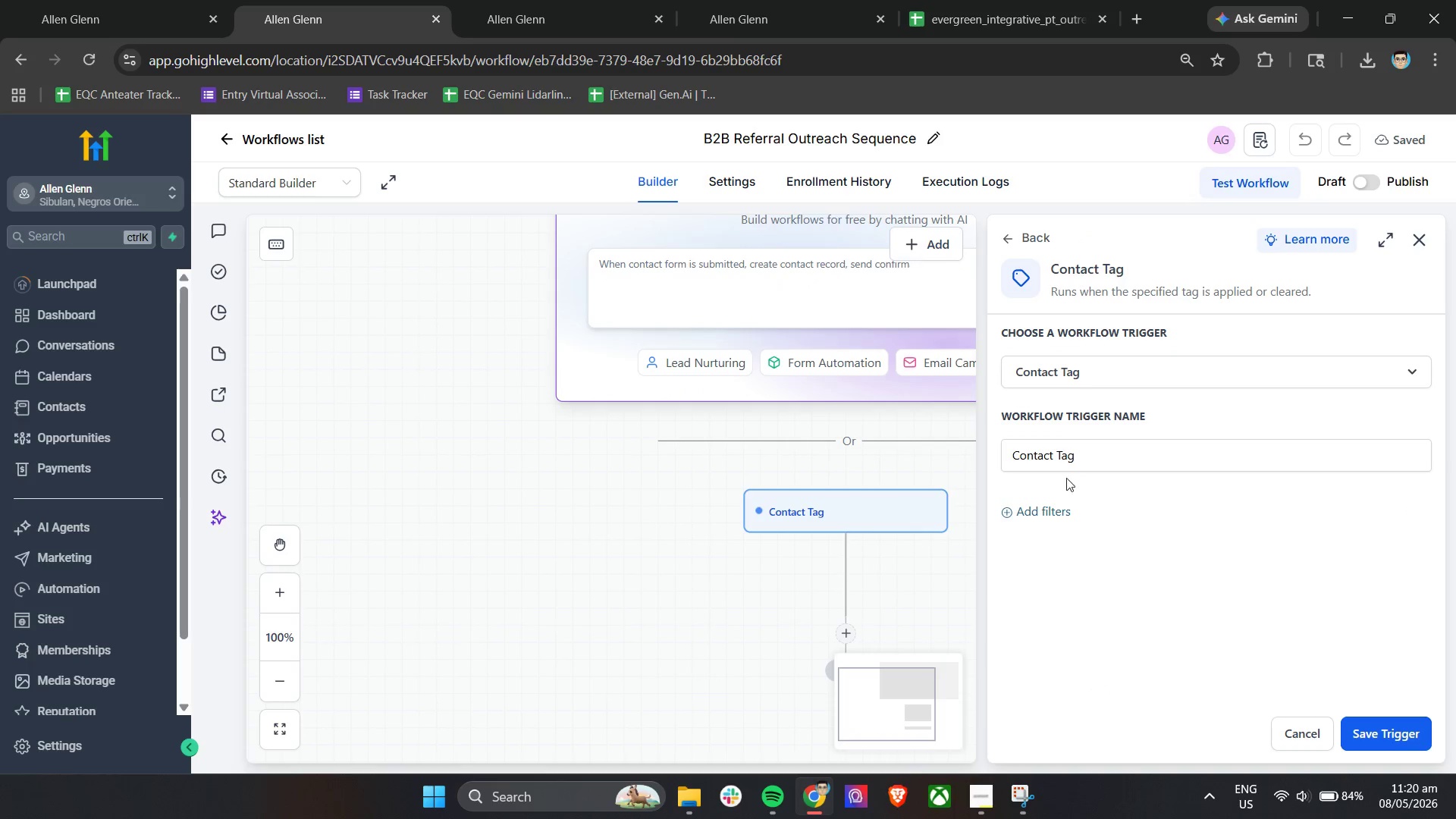 
left_click([1046, 513])
 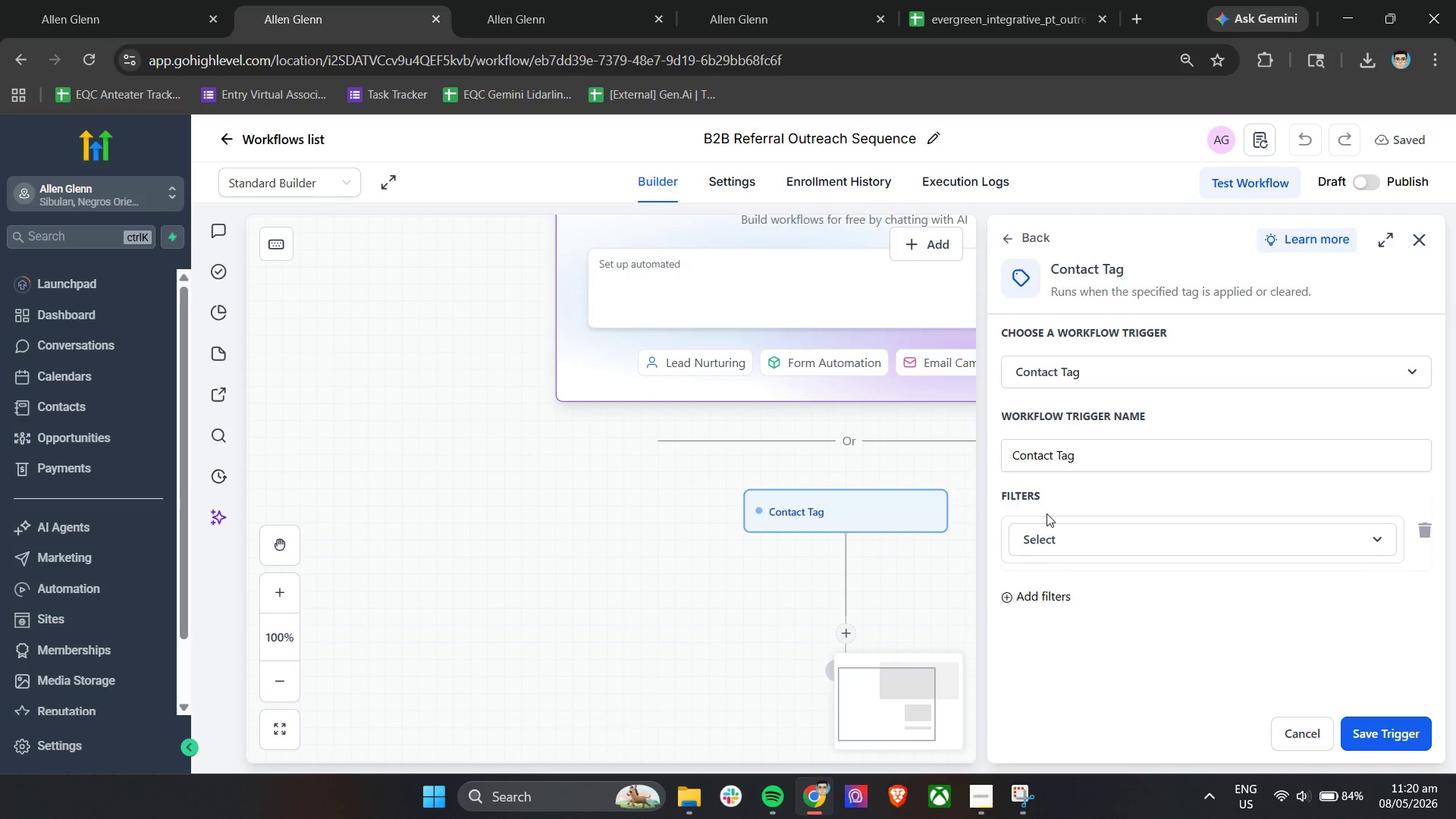 
wait(22.33)
 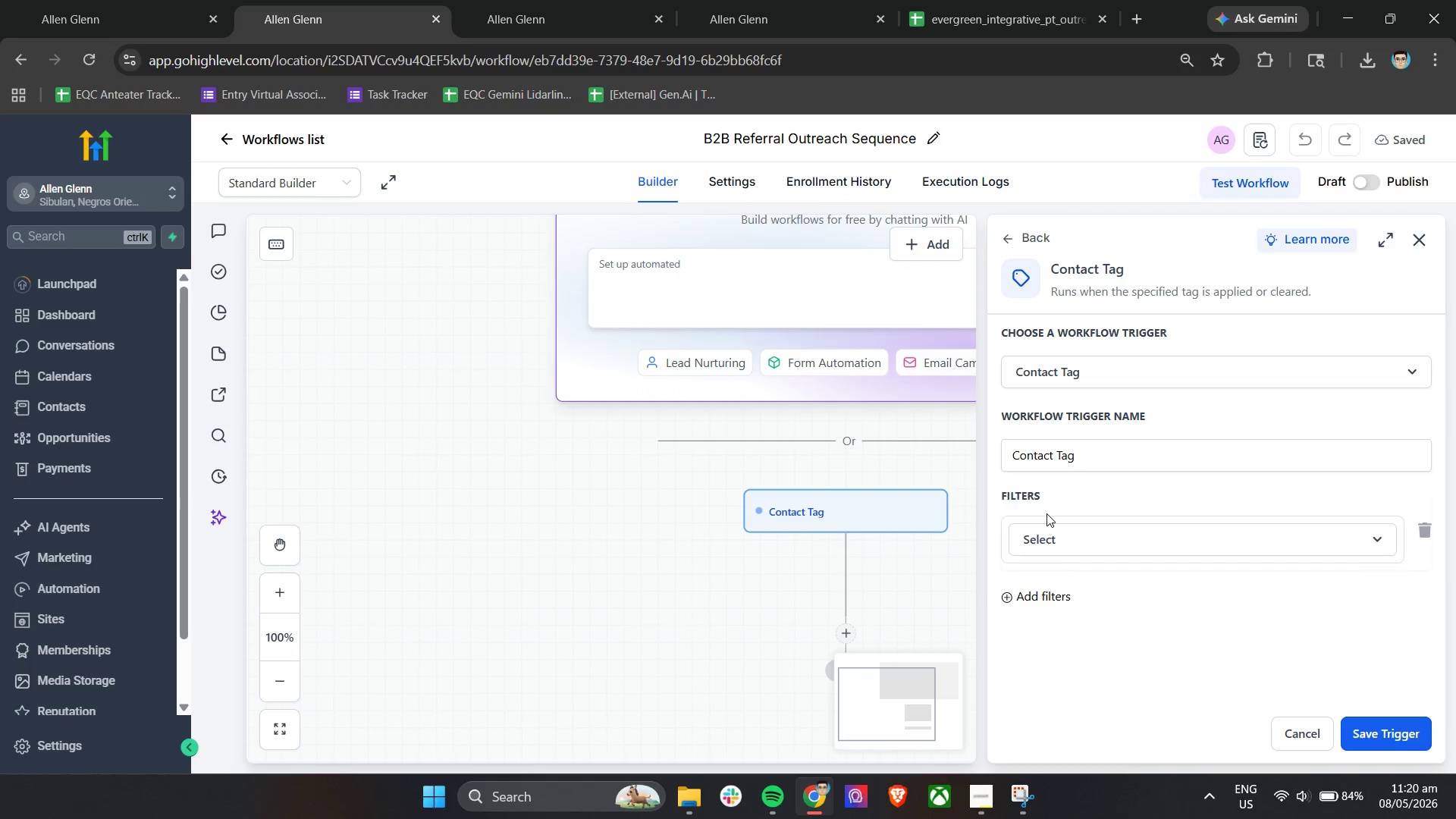 
scroll: coordinate [1046, 513], scroll_direction: down, amount: 2.0
 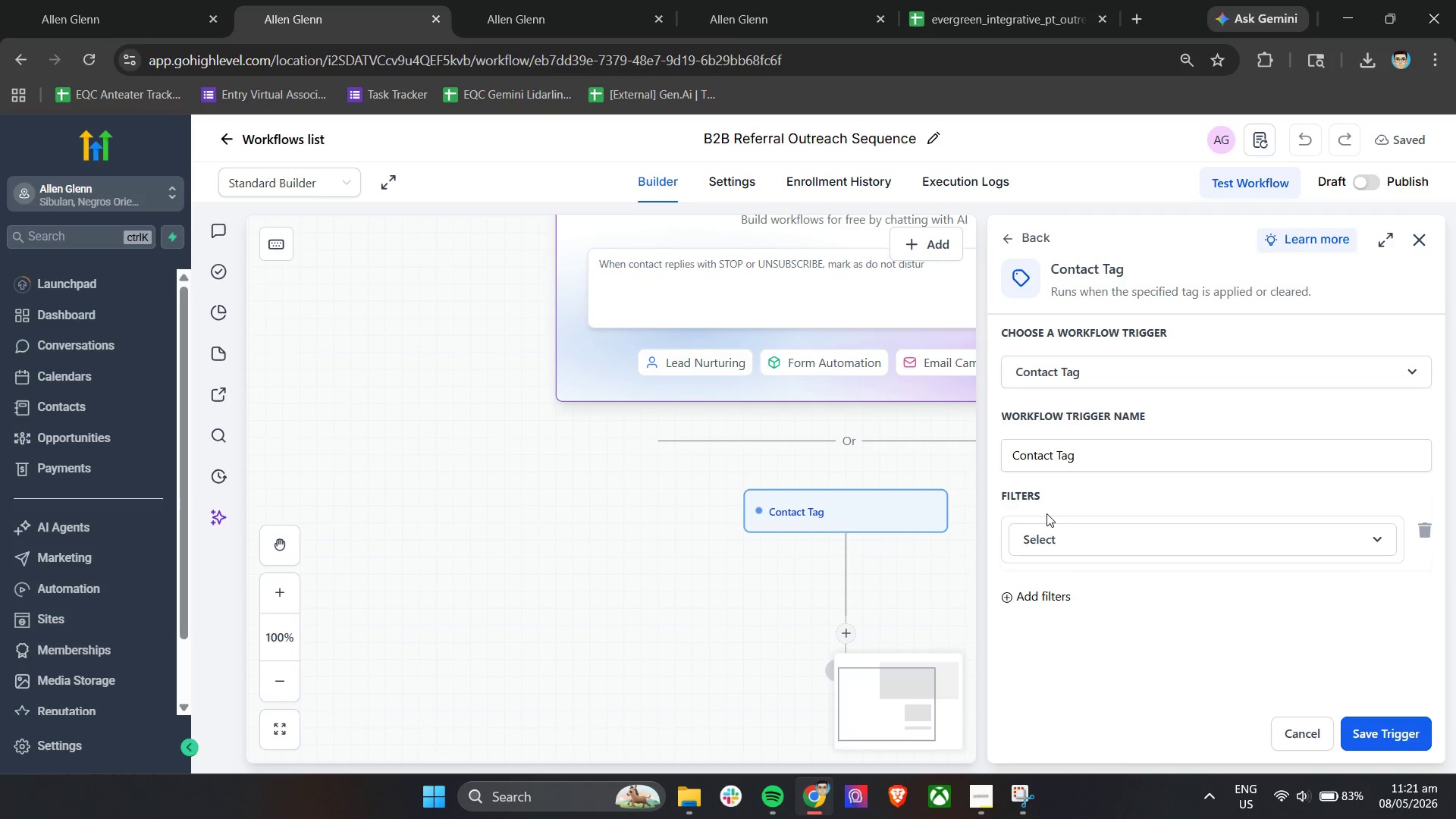 
wait(25.67)
 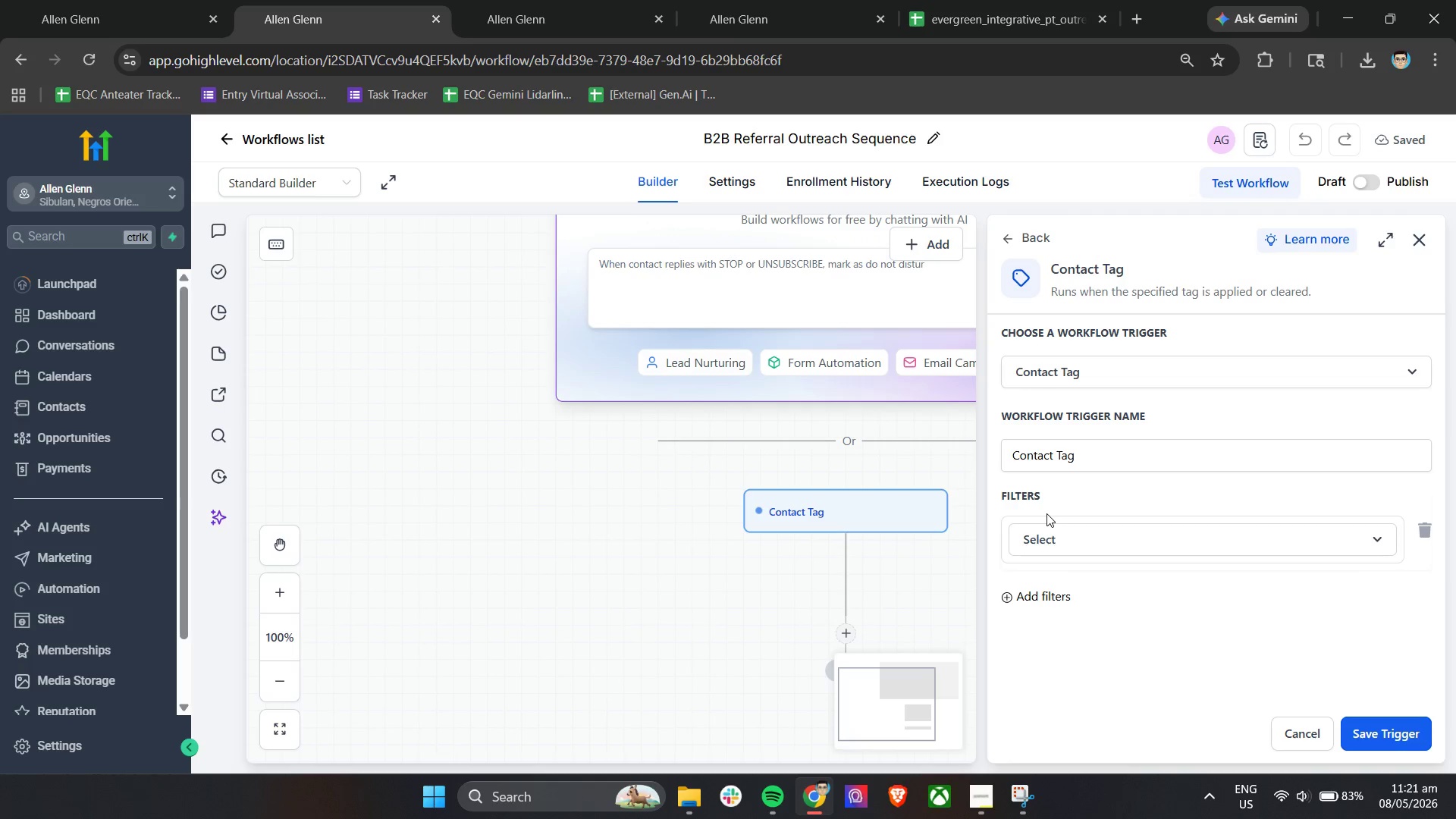 
left_click([1091, 537])
 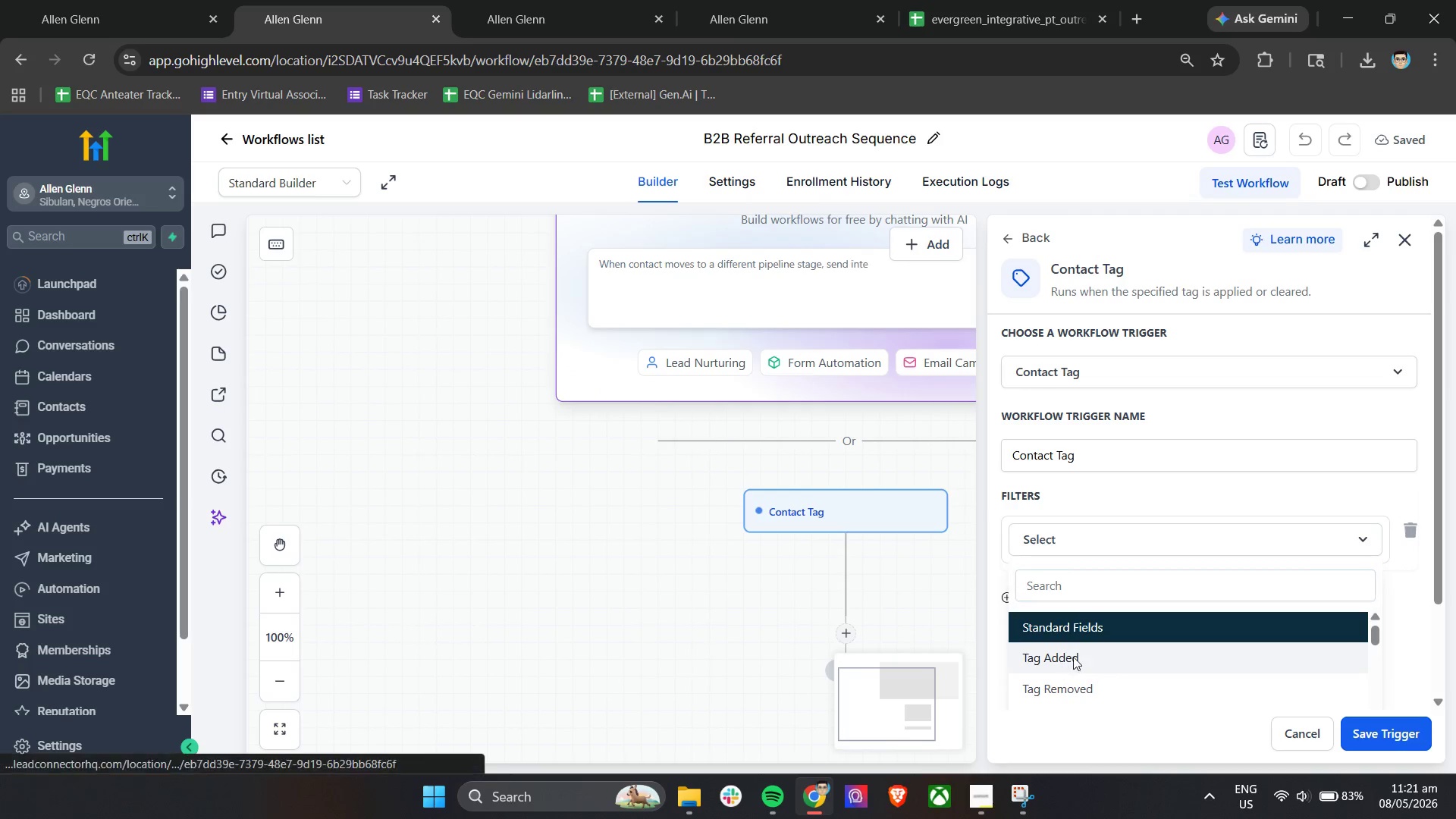 
left_click([1210, 573])
 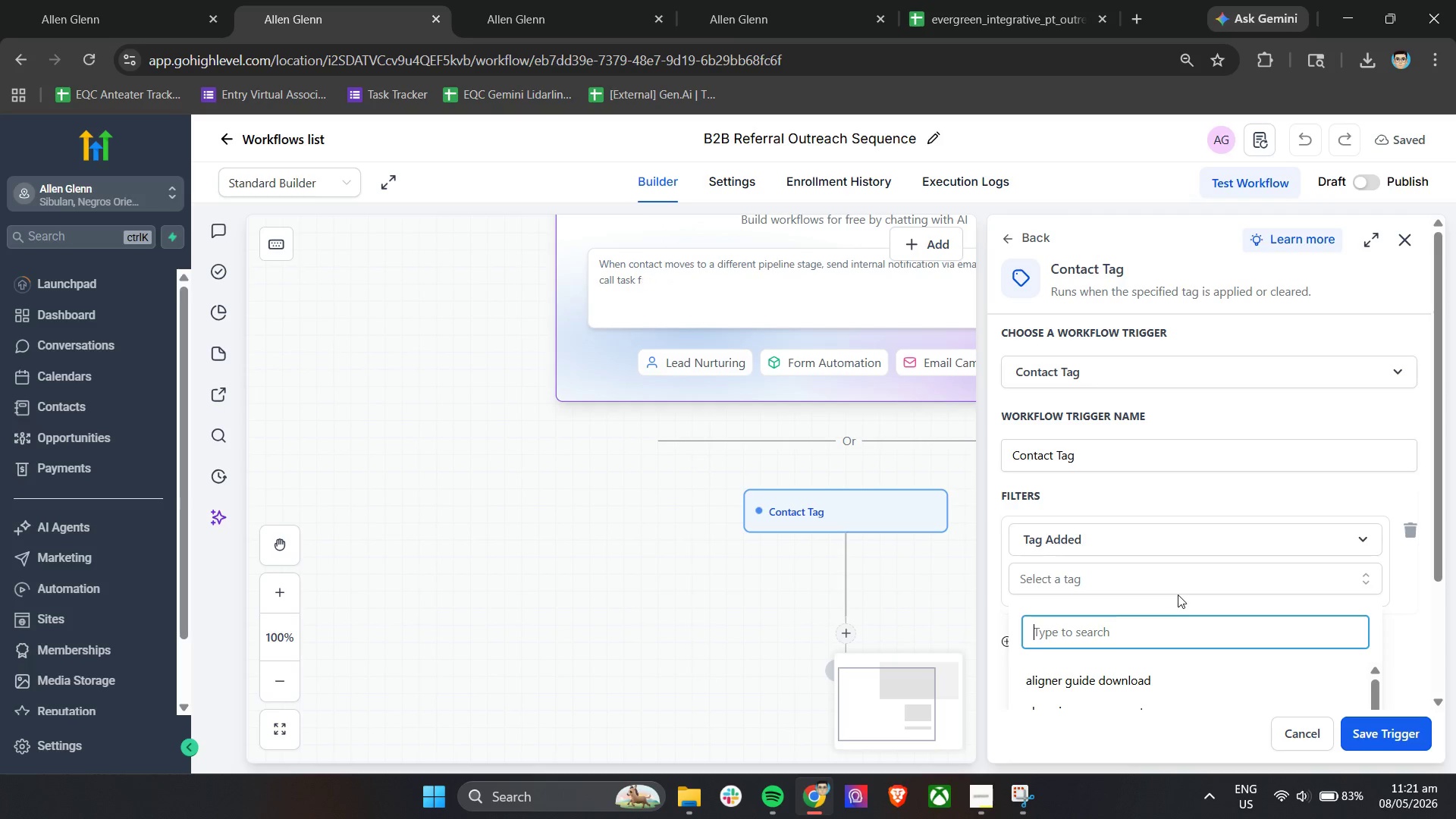 
type(out)
 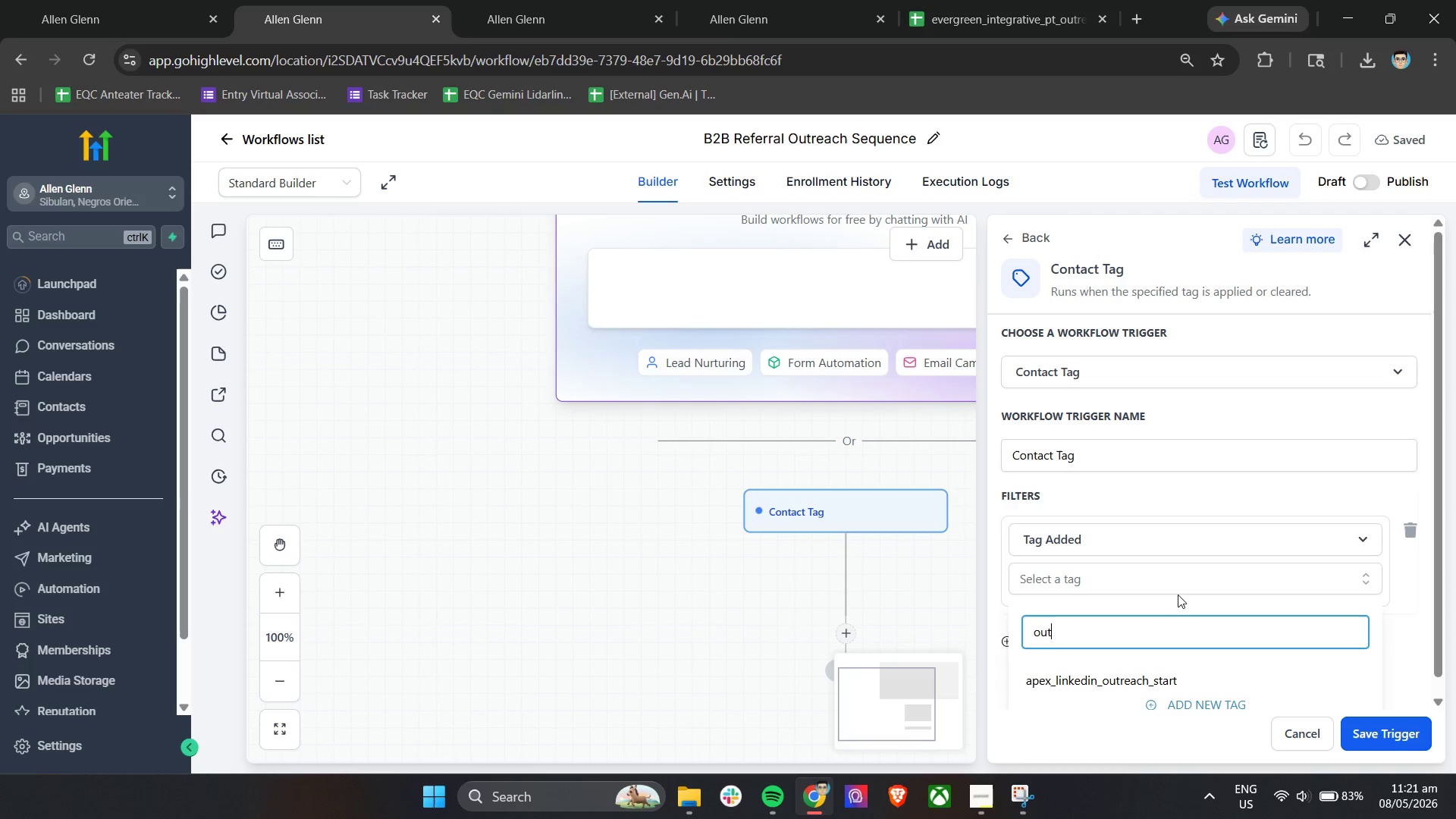 
scroll: coordinate [1250, 567], scroll_direction: down, amount: 4.0
 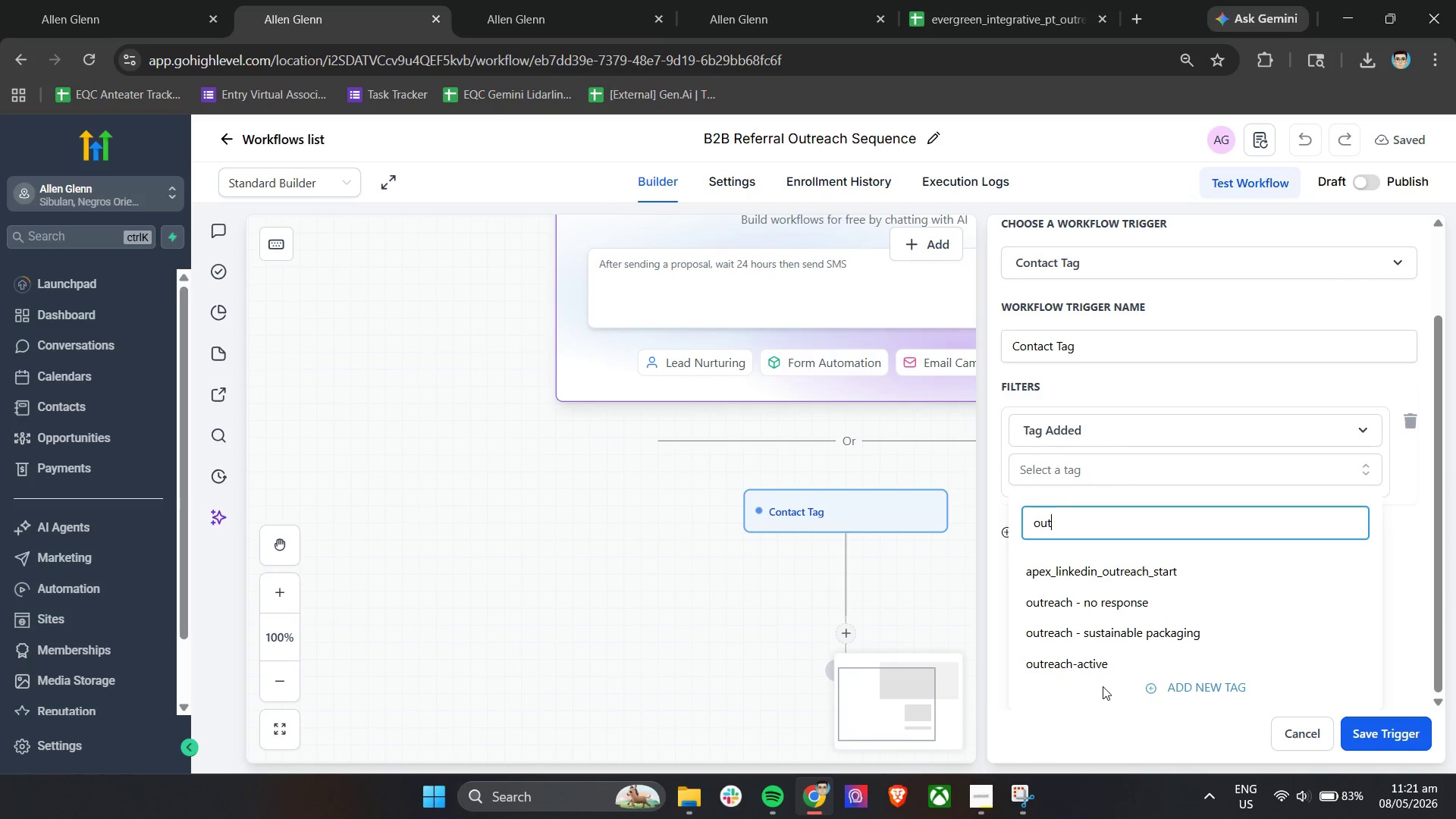 
left_click([1103, 670])
 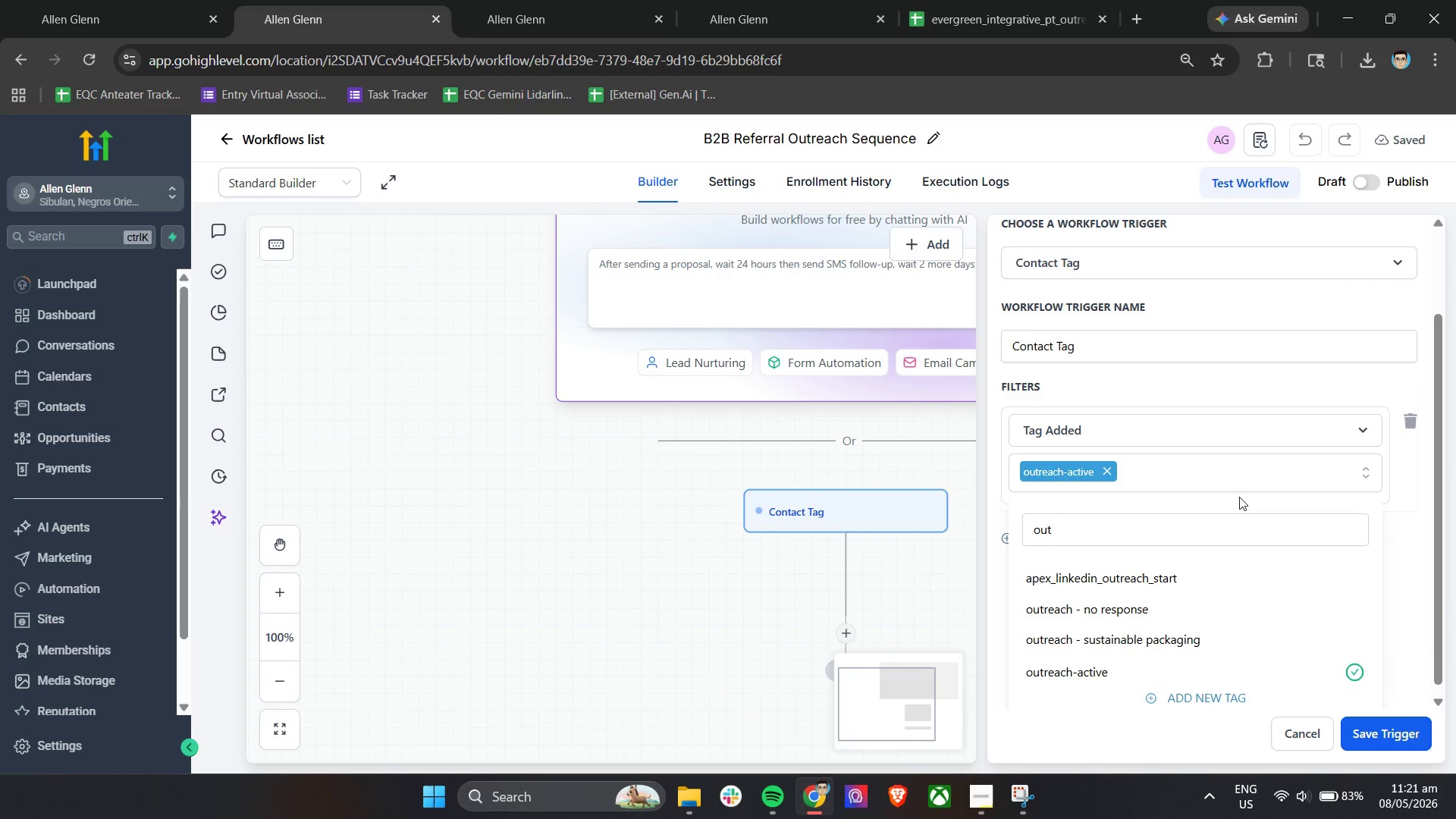 
left_click([1242, 502])
 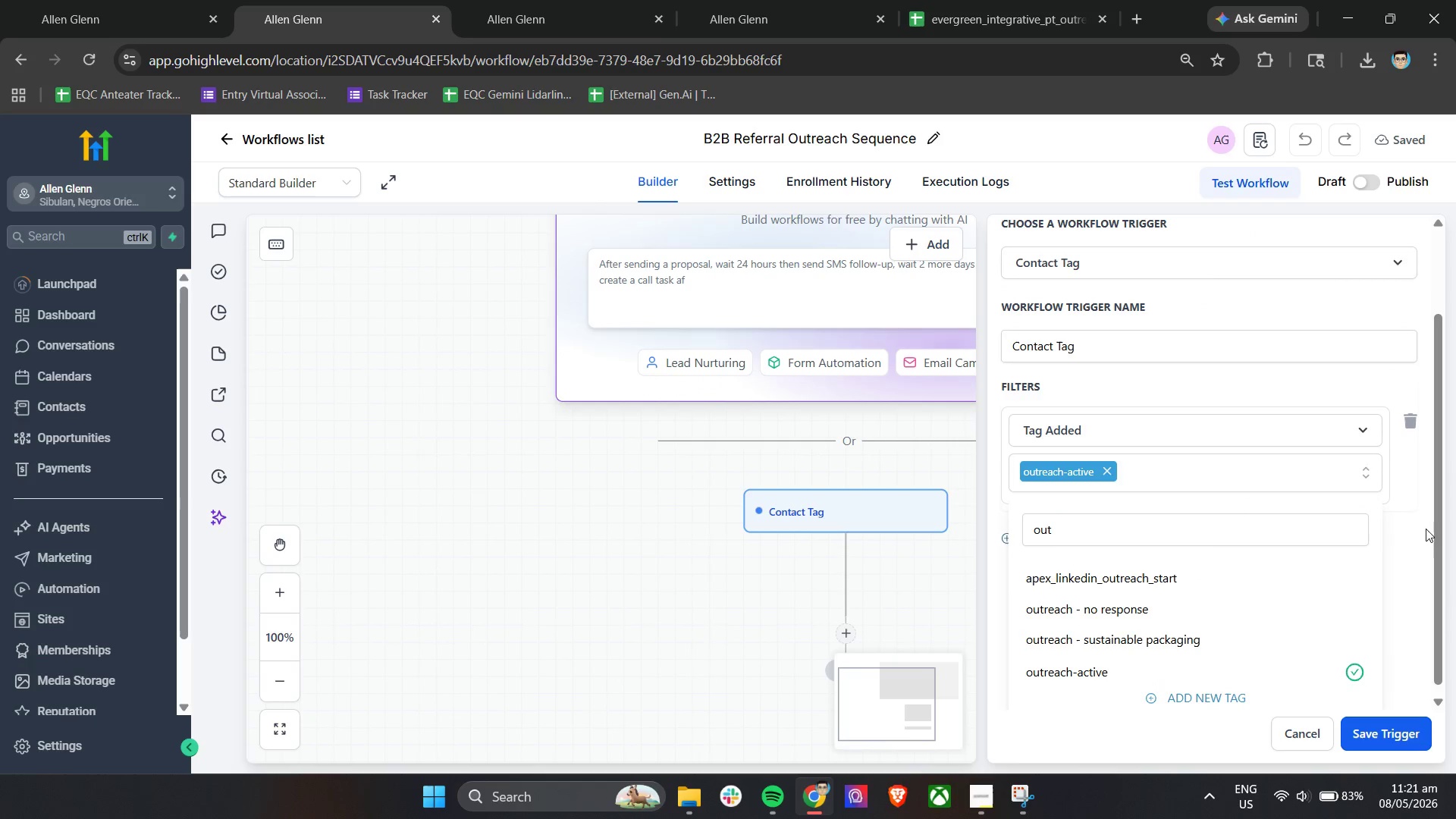 
left_click([1407, 516])
 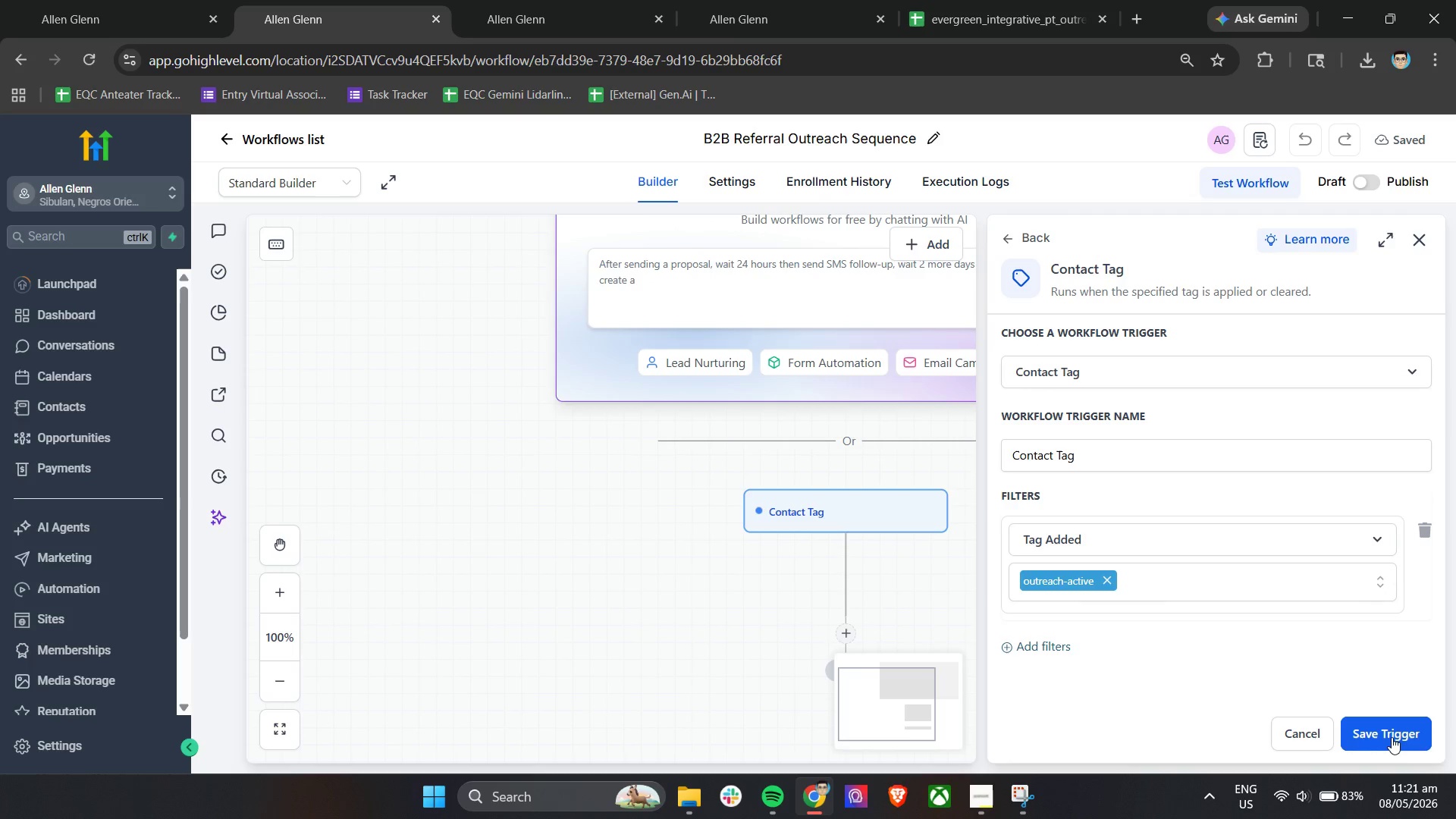 
wait(5.27)
 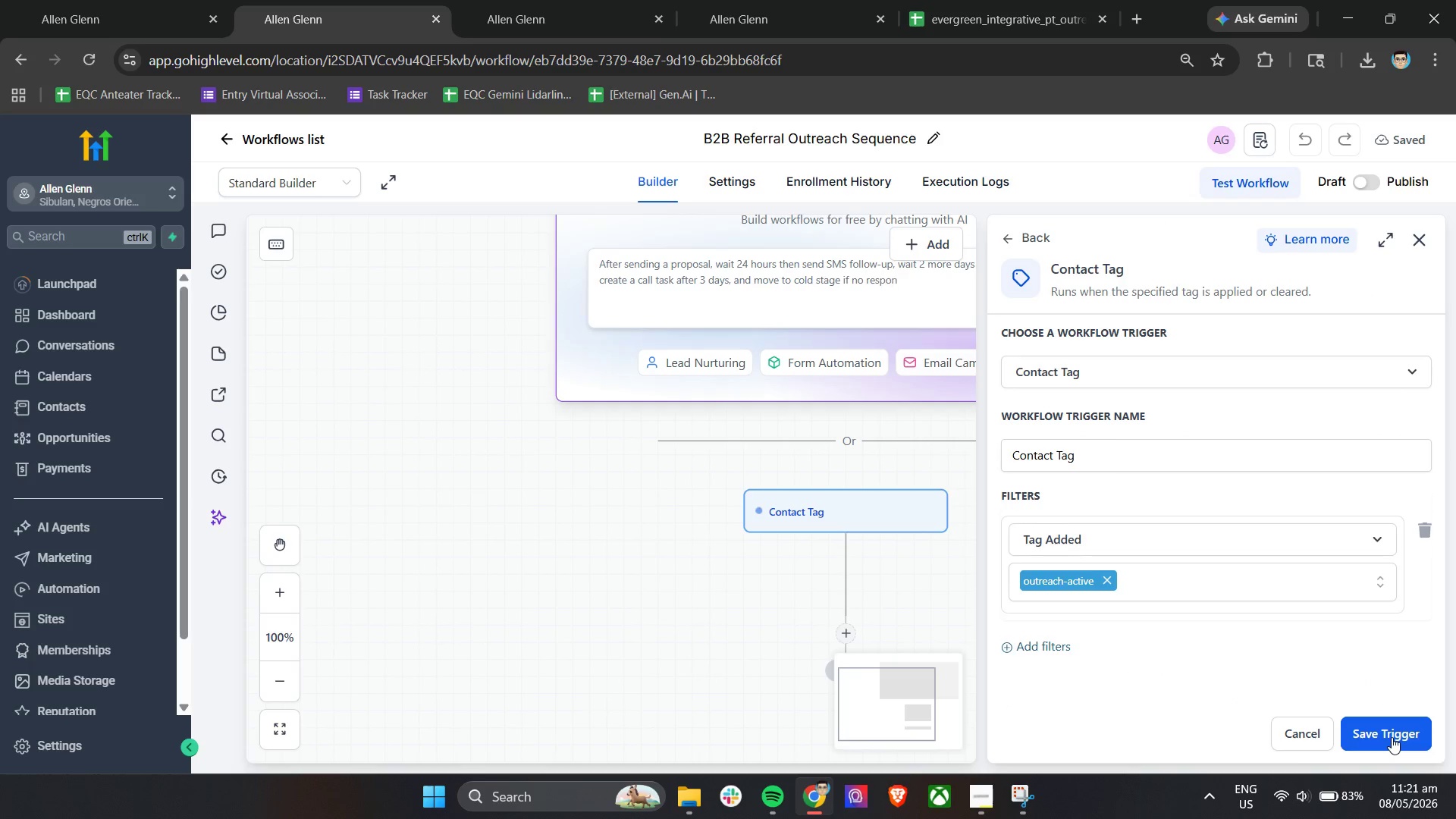 
double_click([1099, 460])
 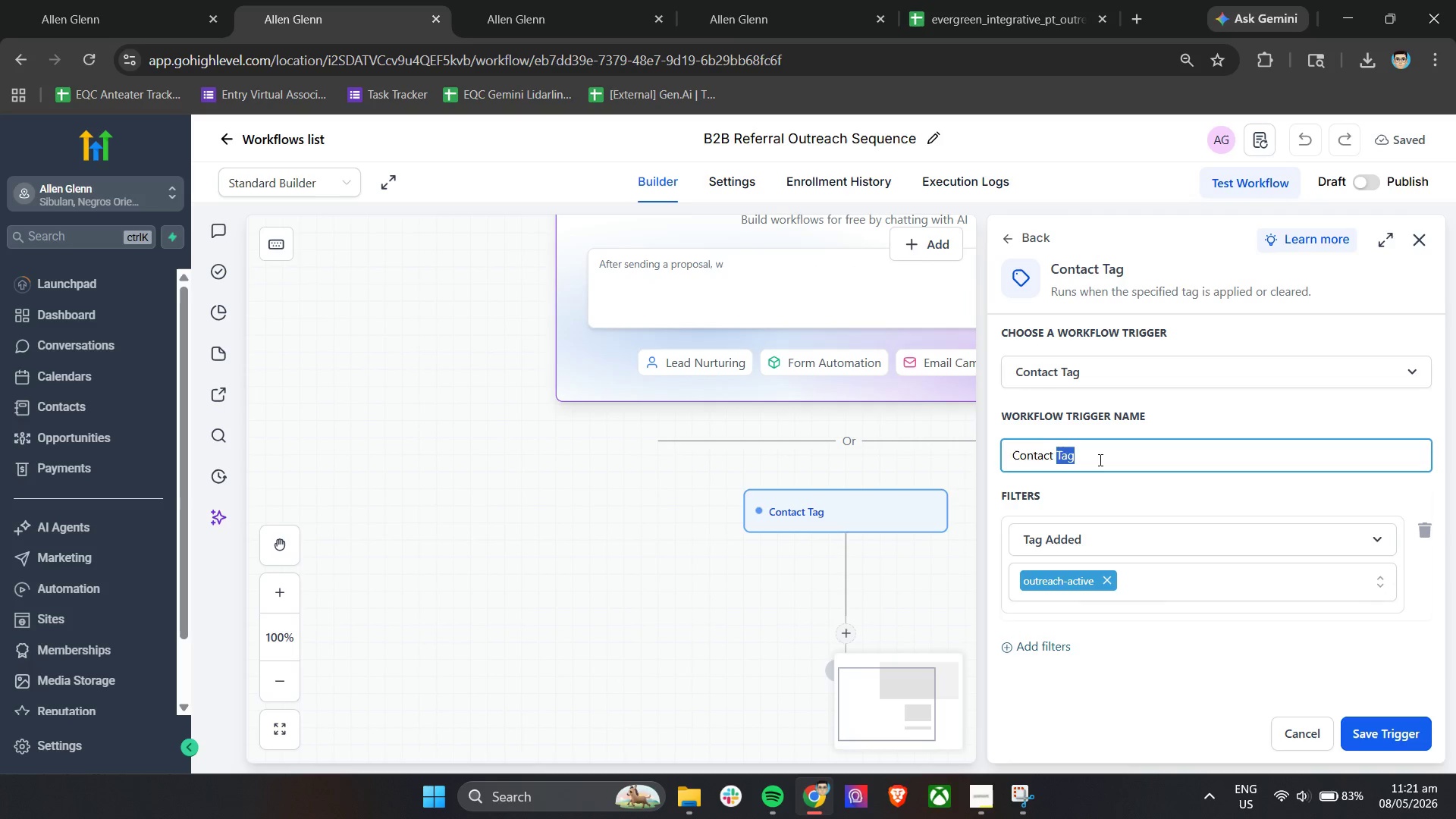 
triple_click([1099, 460])
 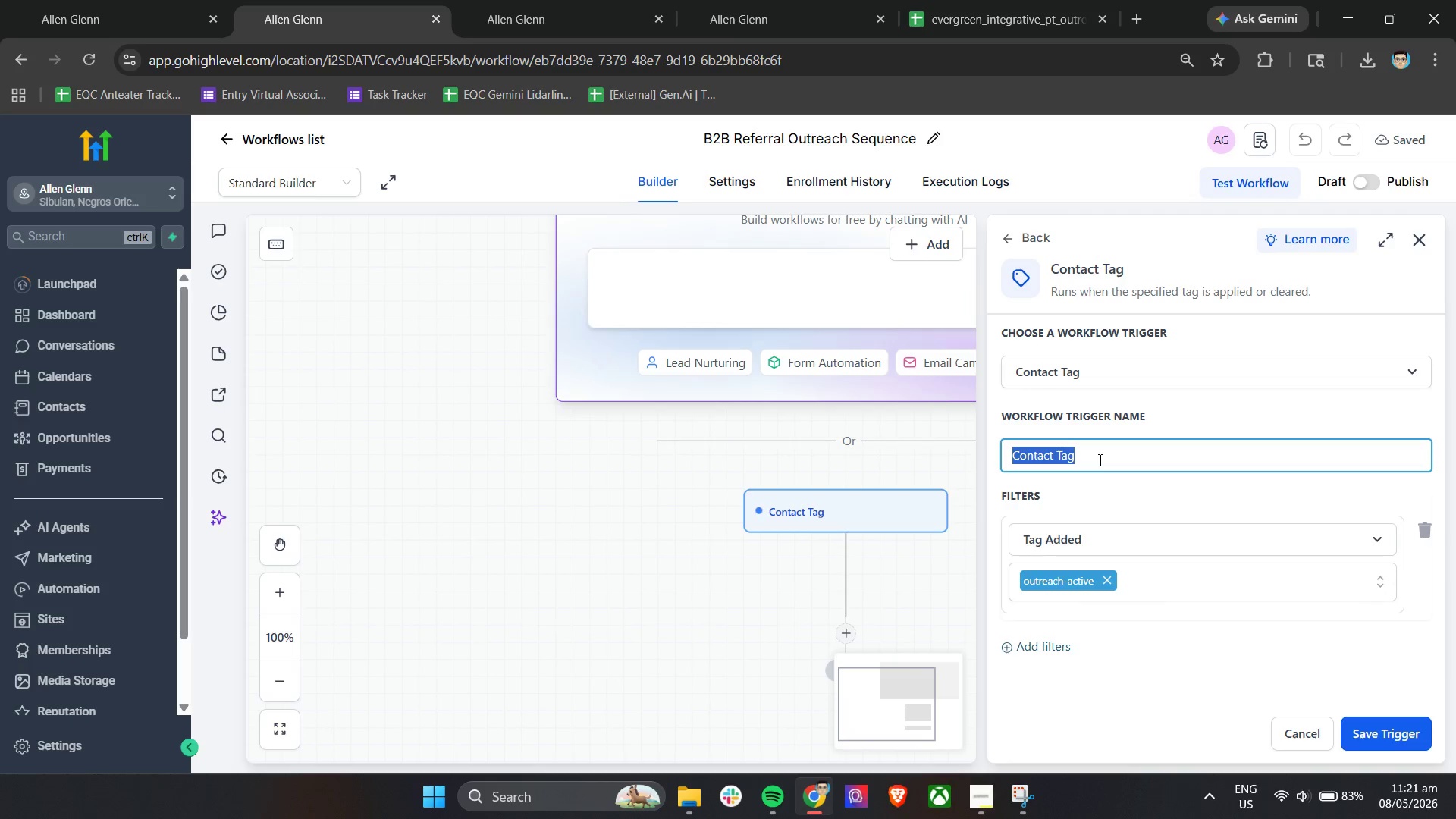 
type(Enrollment - Outreach Active Tag Added)
 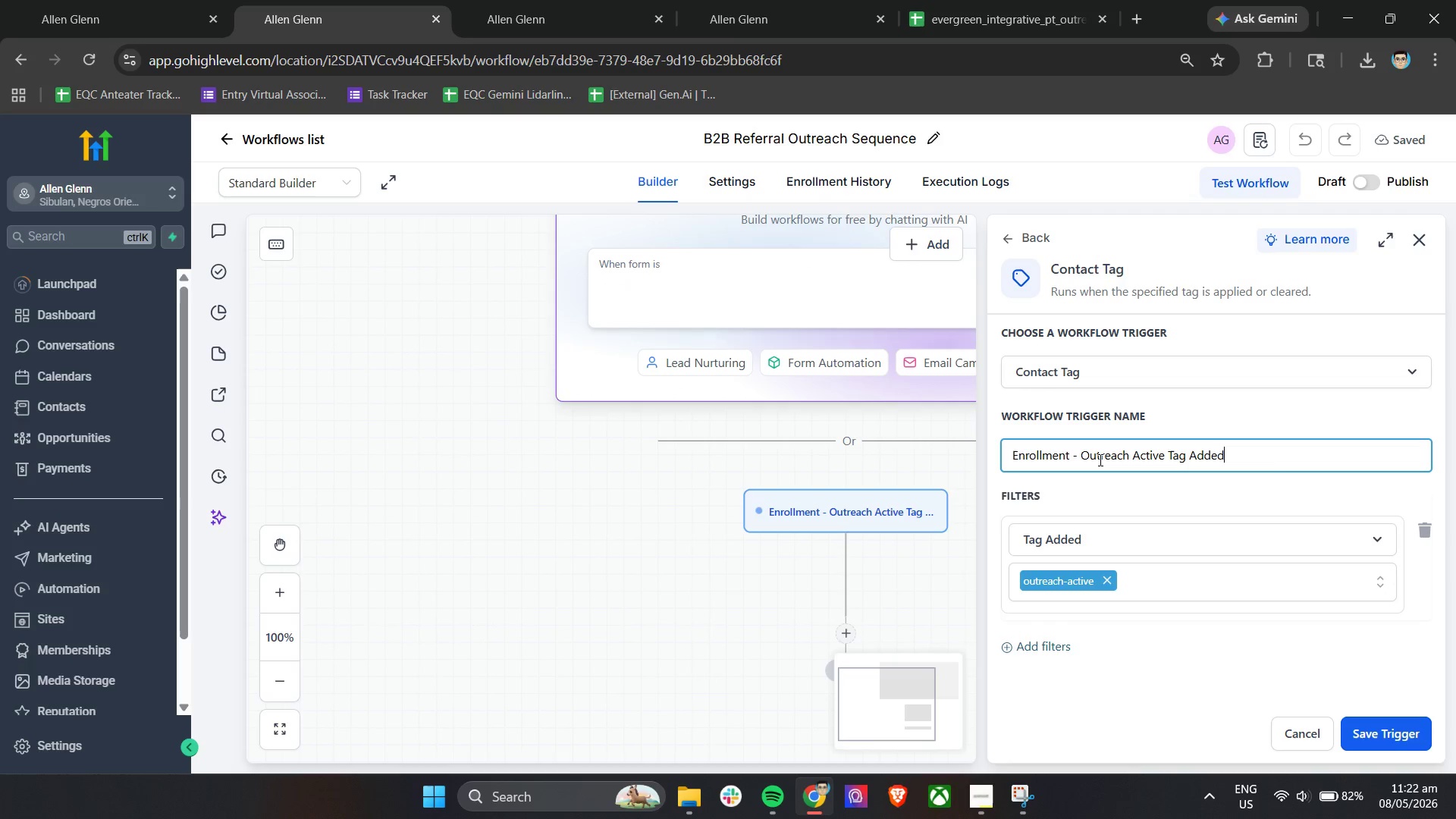 
left_click([1389, 721])
 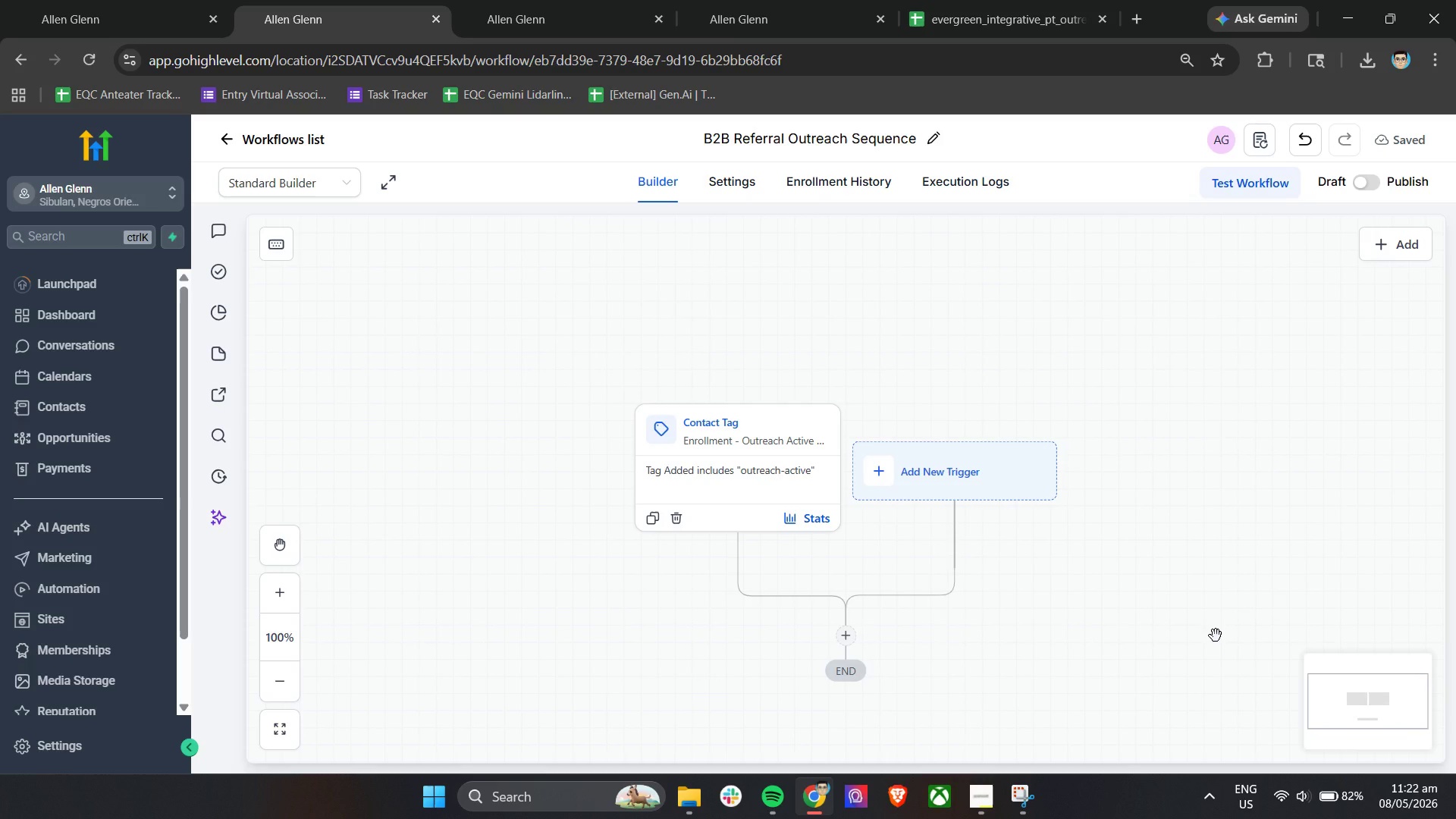 
wait(10.3)
 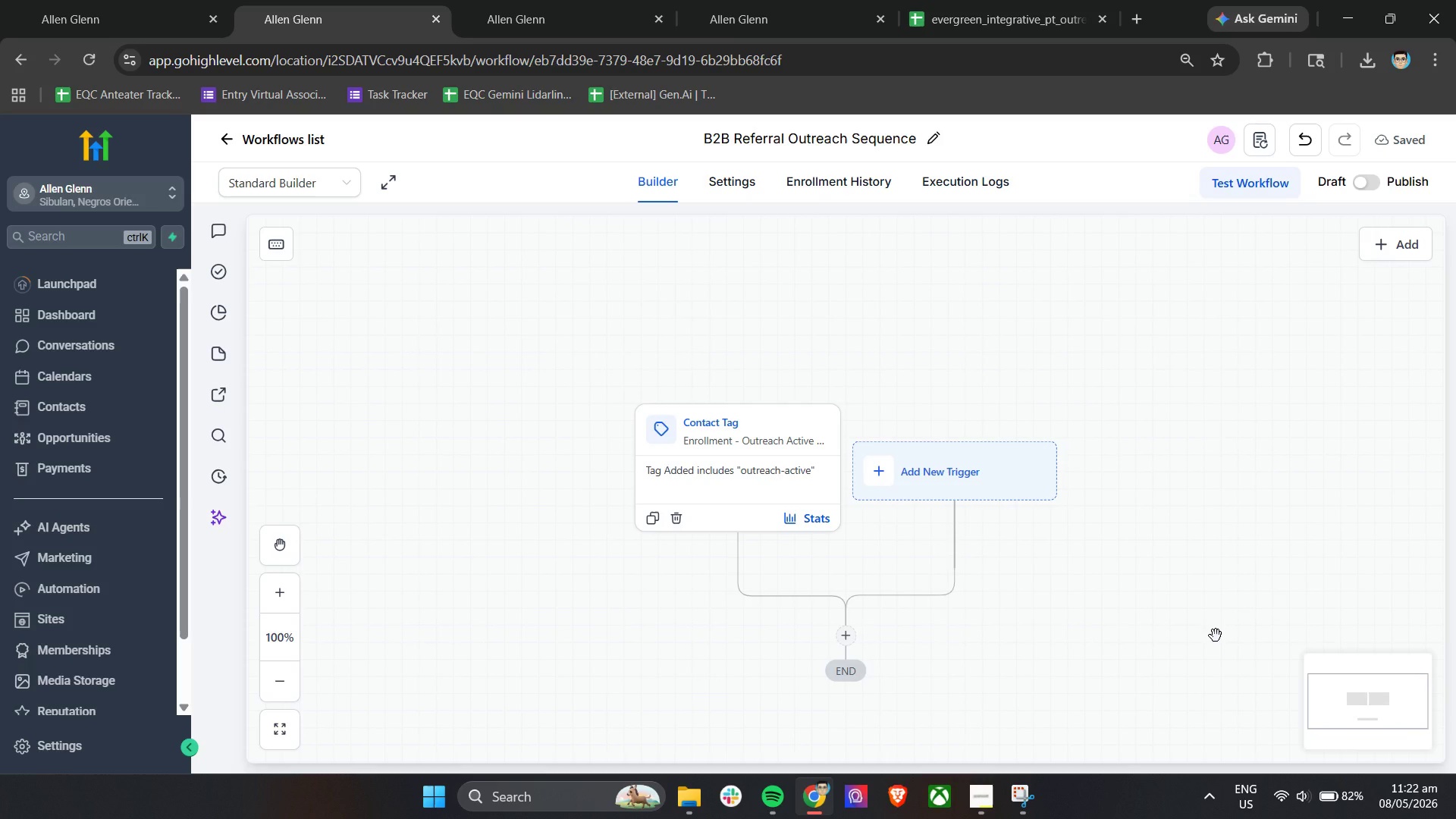 
left_click([183, 0])
 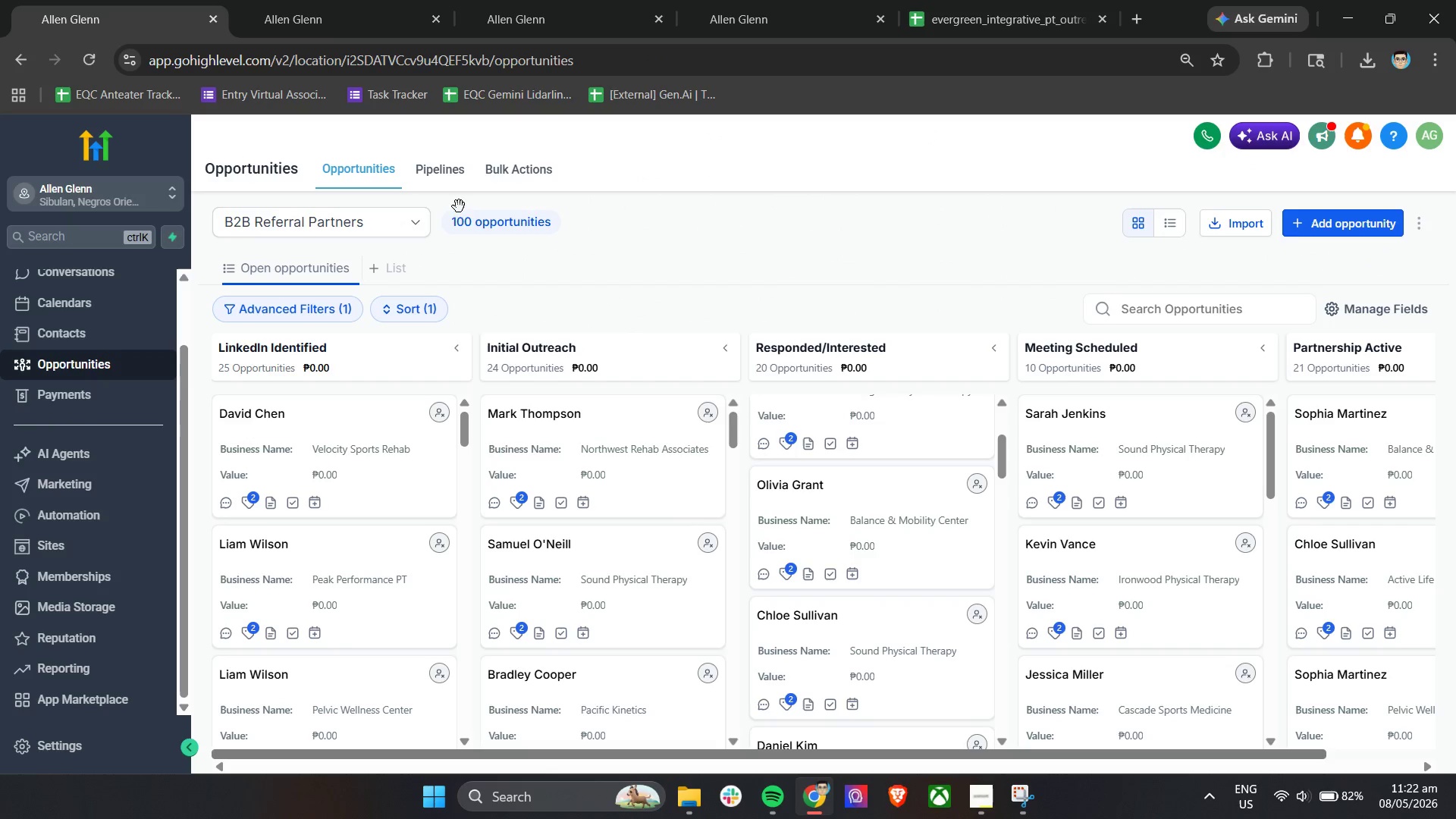 
left_click([337, 0])
 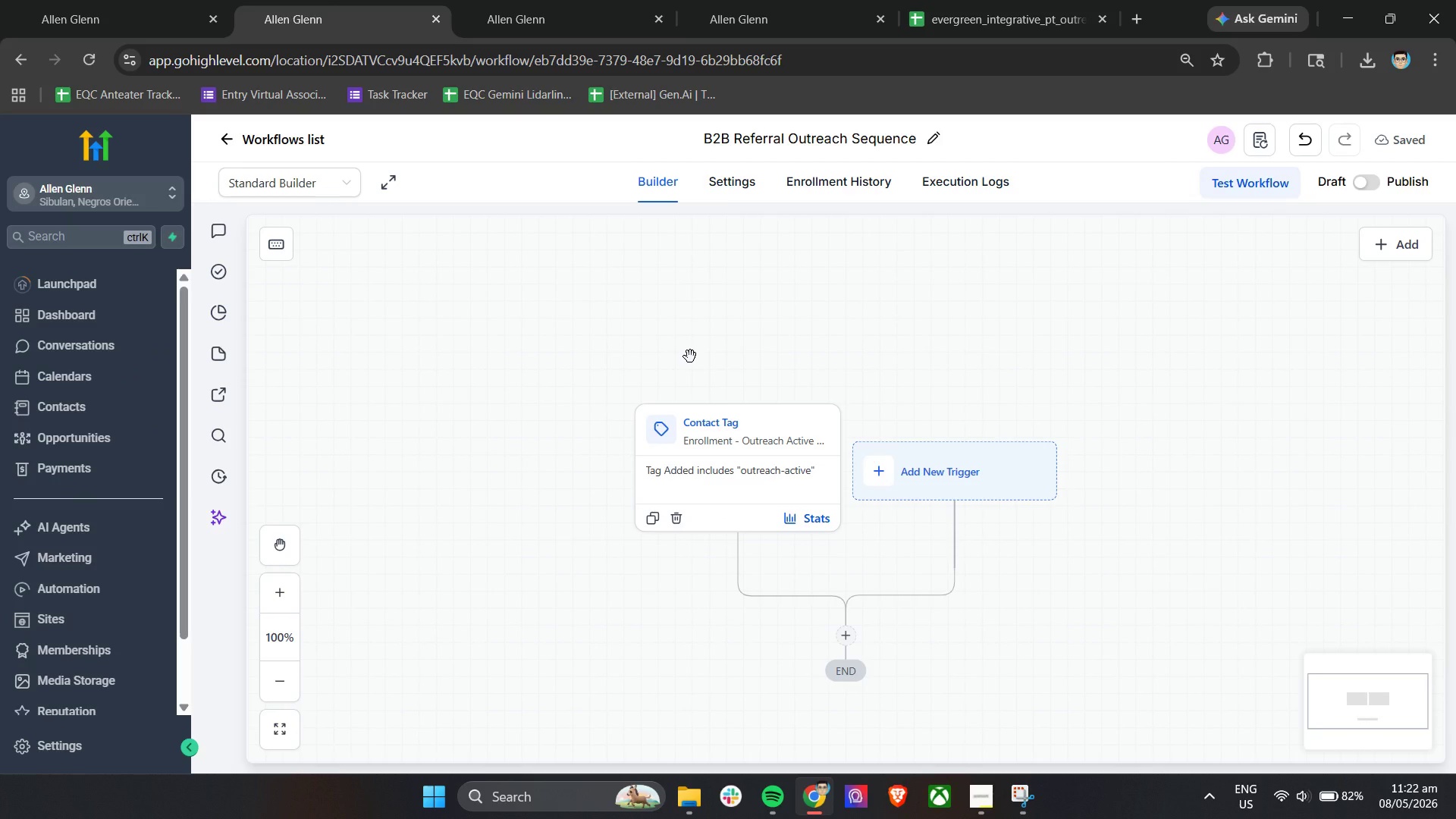 
wait(6.8)
 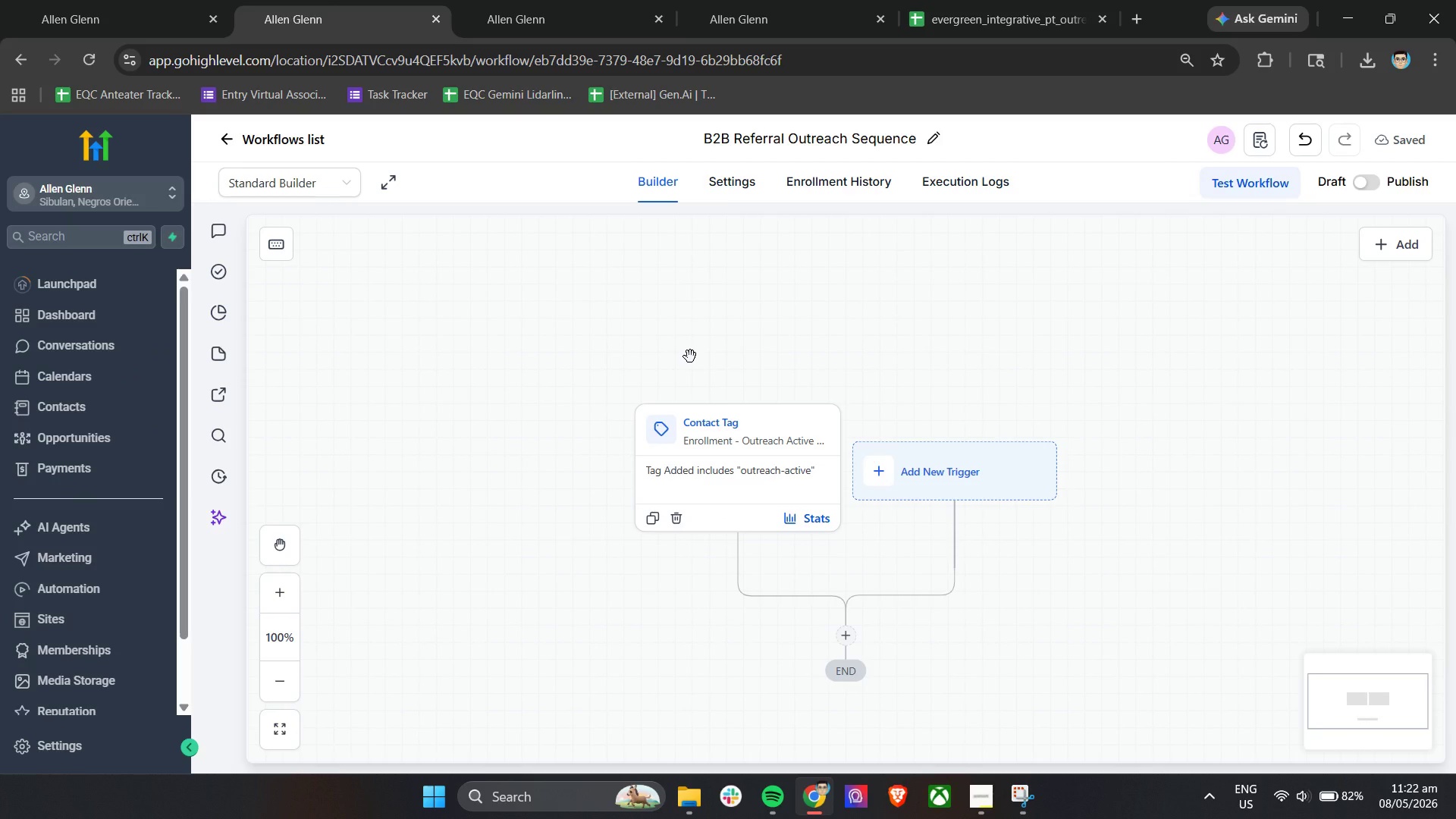 
left_click([978, 807])